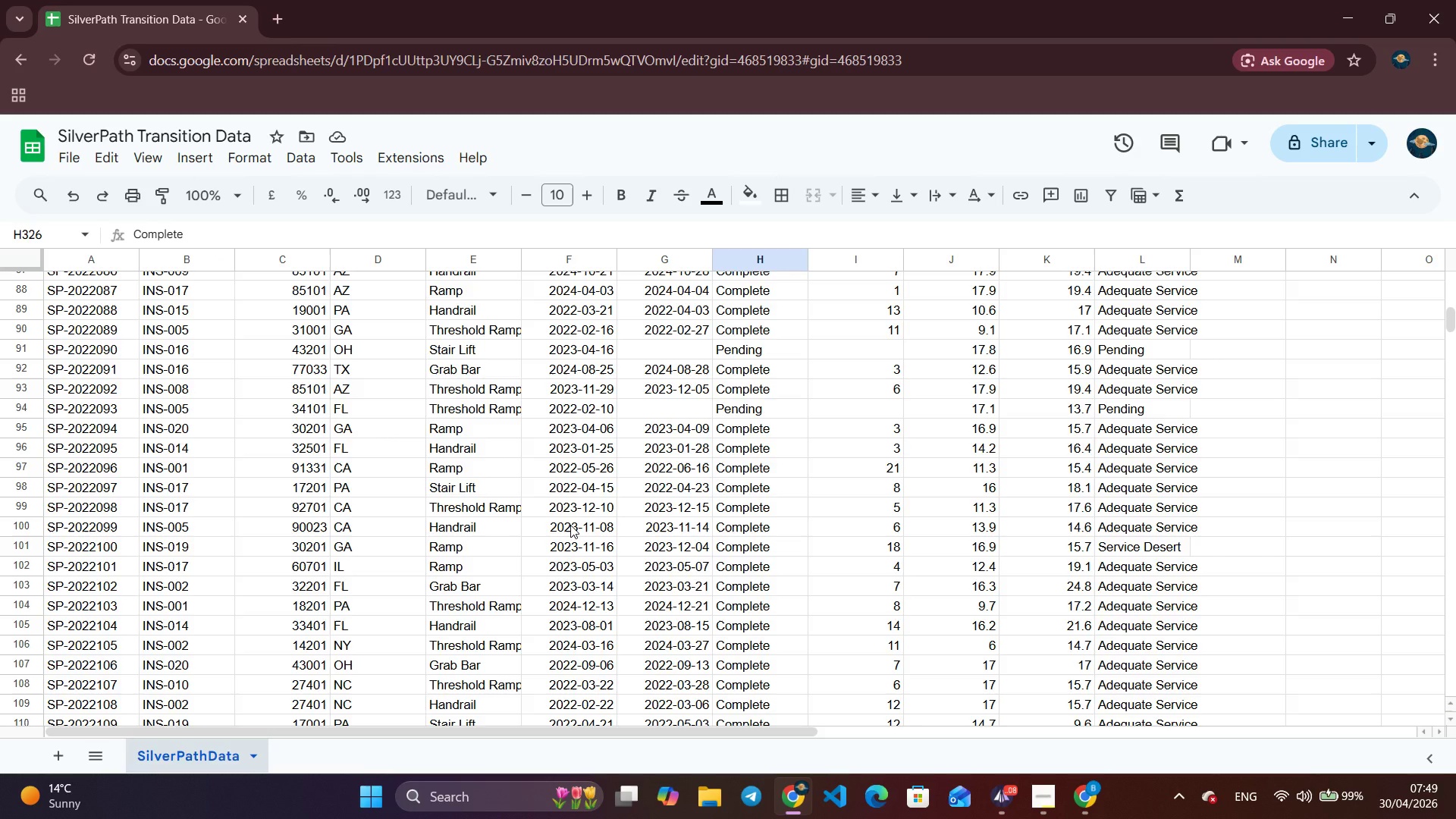 
scroll: coordinate [807, 598], scroll_direction: down, amount: 21.0
 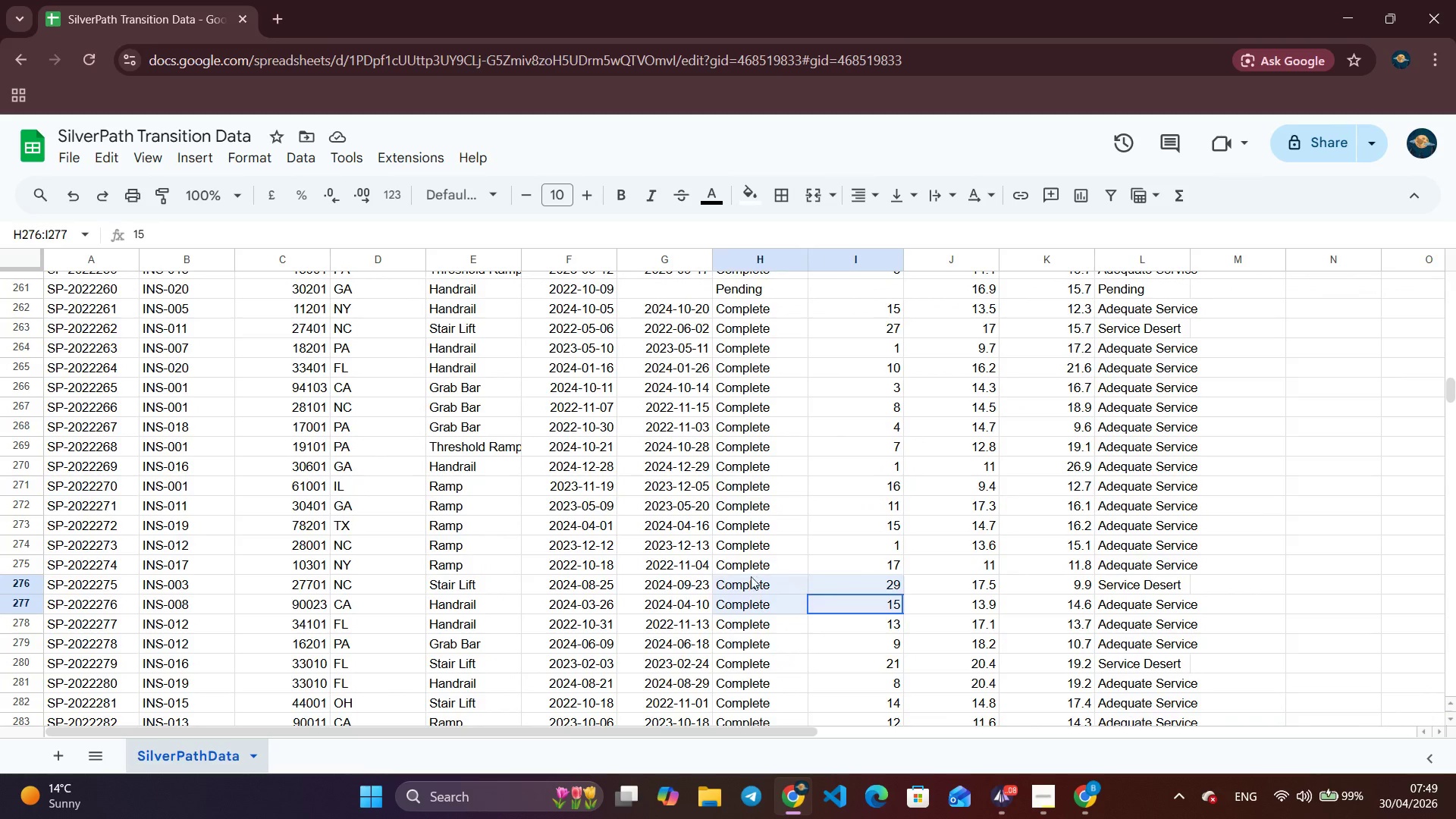 
left_click_drag(start_coordinate=[845, 597], to_coordinate=[355, 499])
 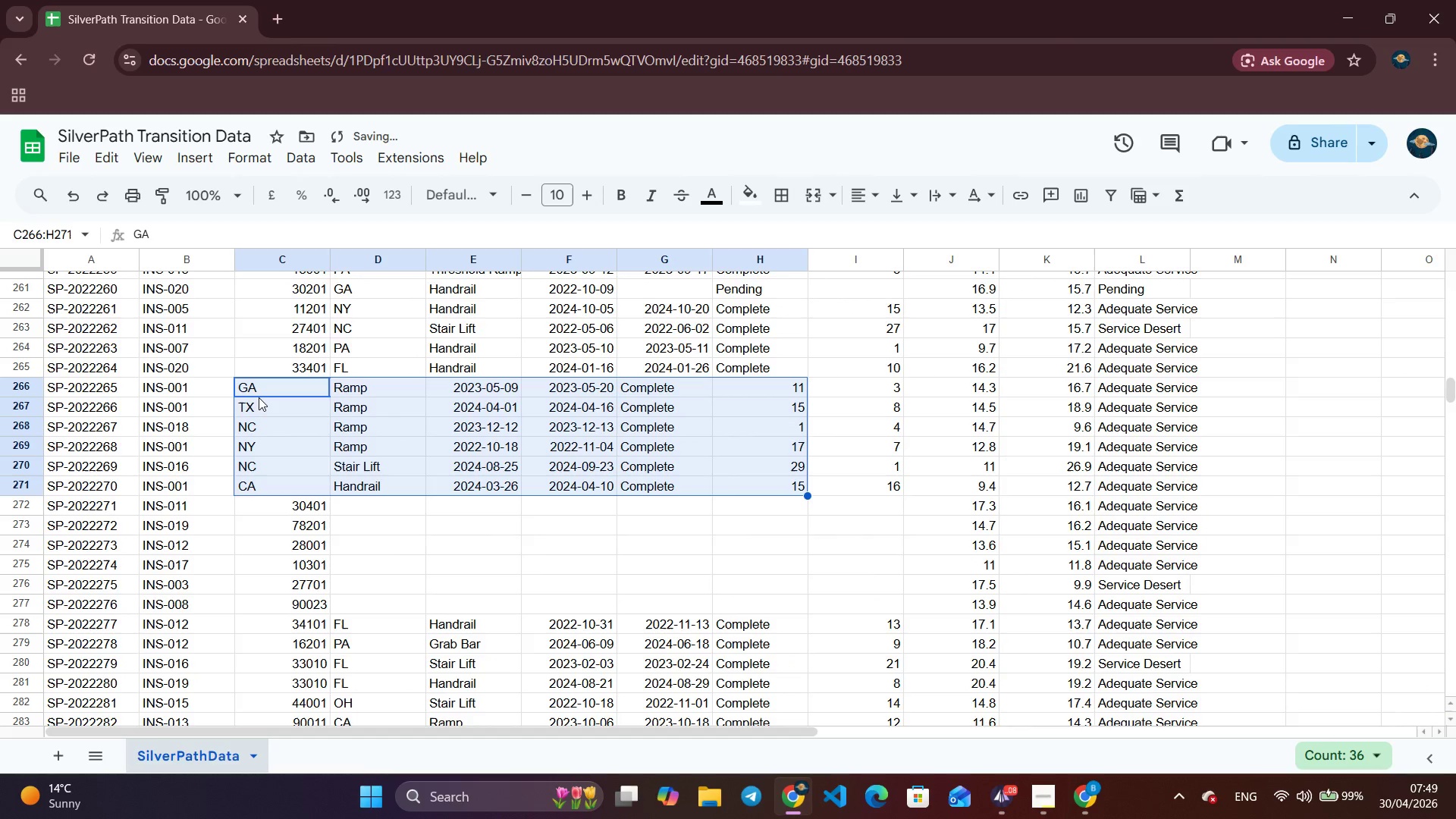 
left_click_drag(start_coordinate=[347, 496], to_coordinate=[259, 397])
 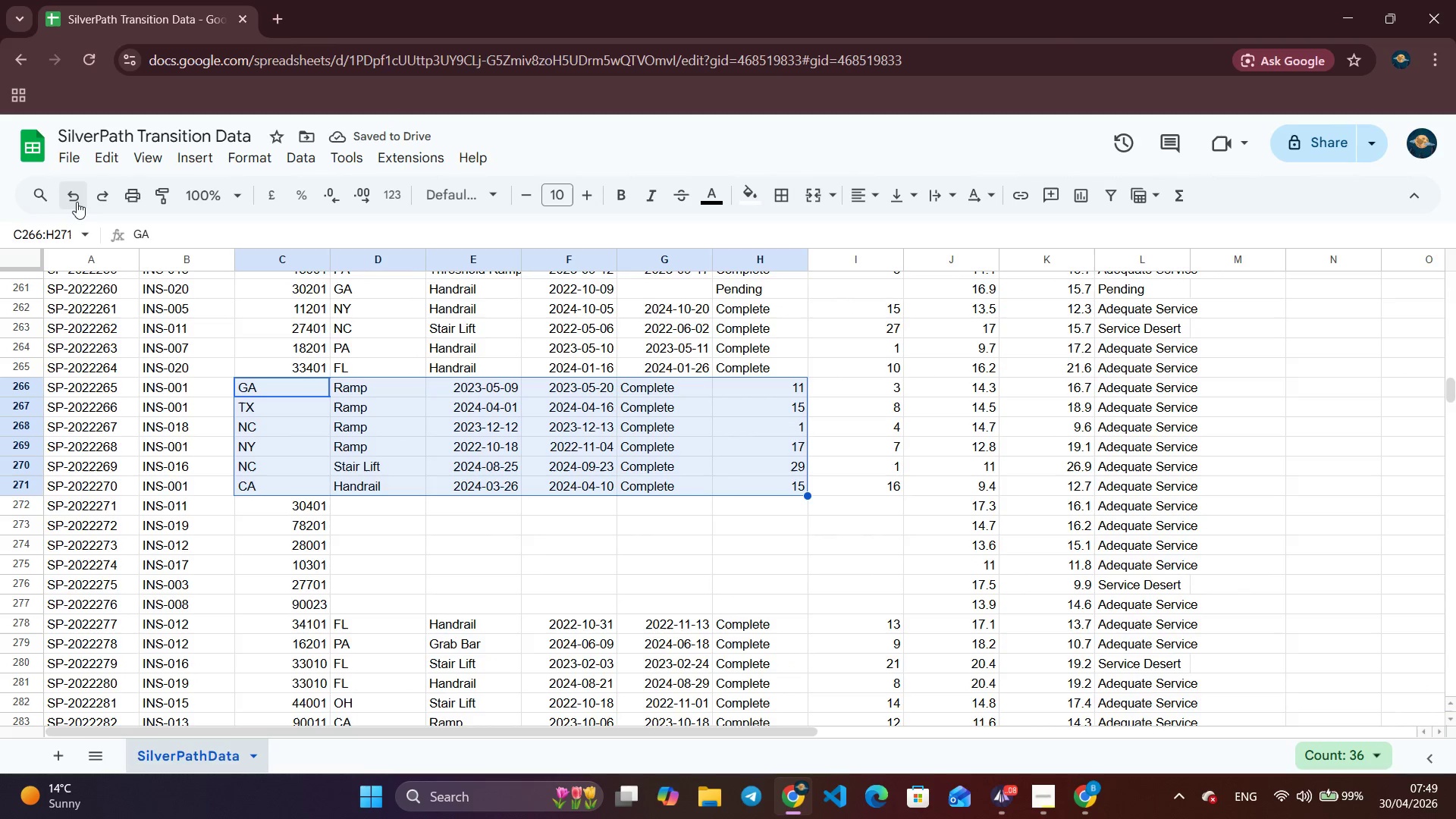 
left_click([71, 200])
 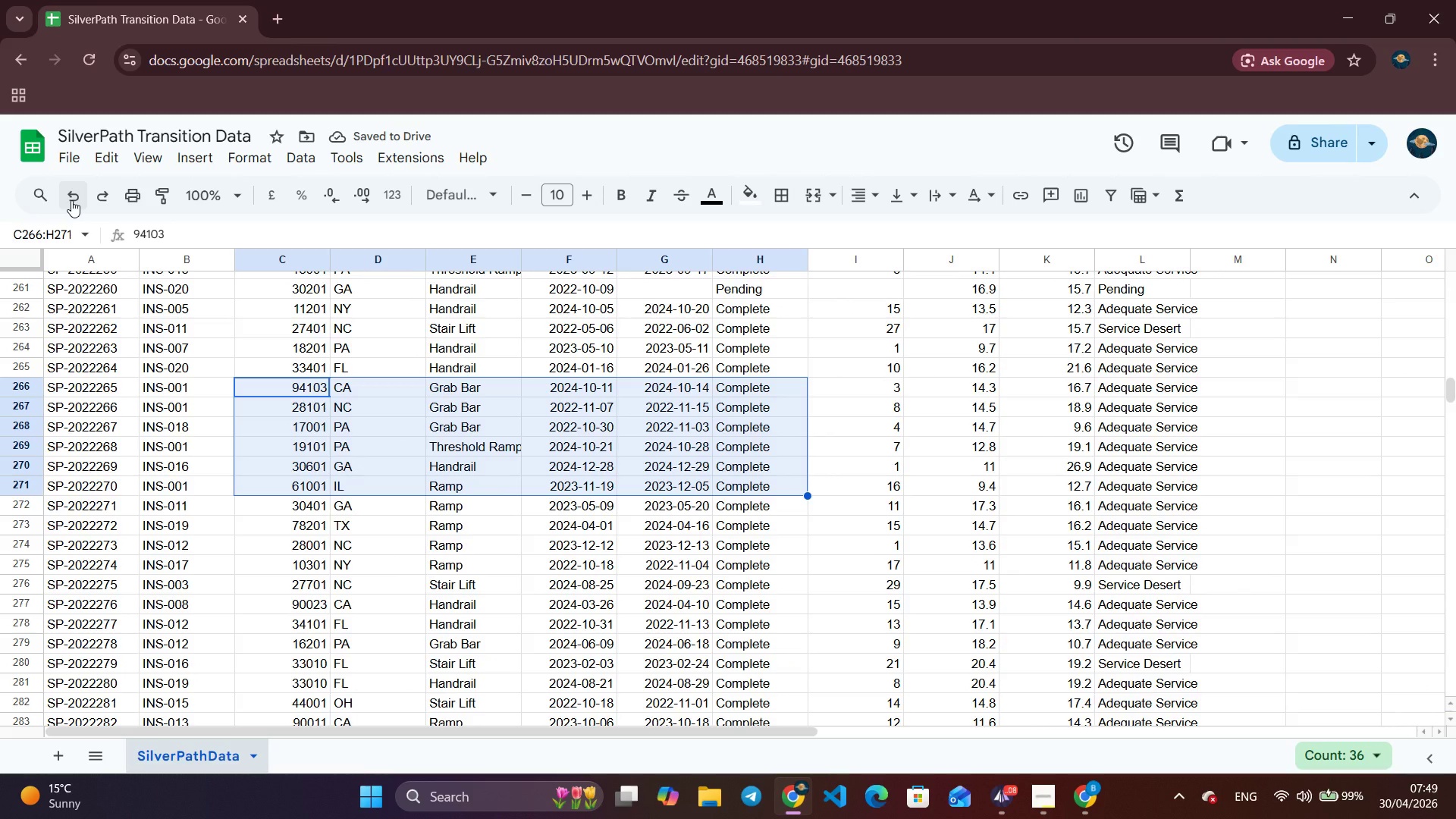 
left_click([71, 200])
 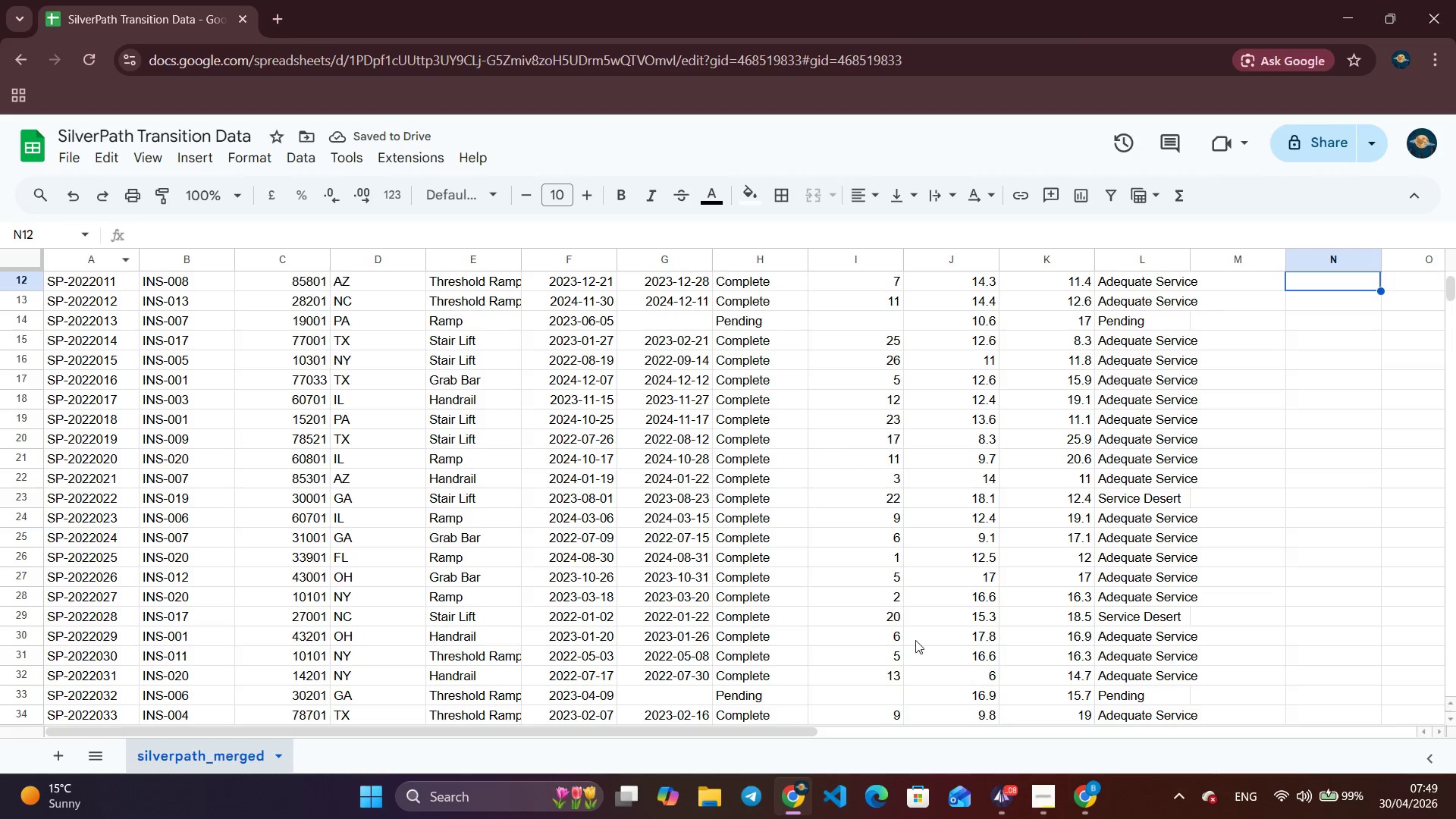 
scroll: coordinate [736, 496], scroll_direction: down, amount: 123.0
 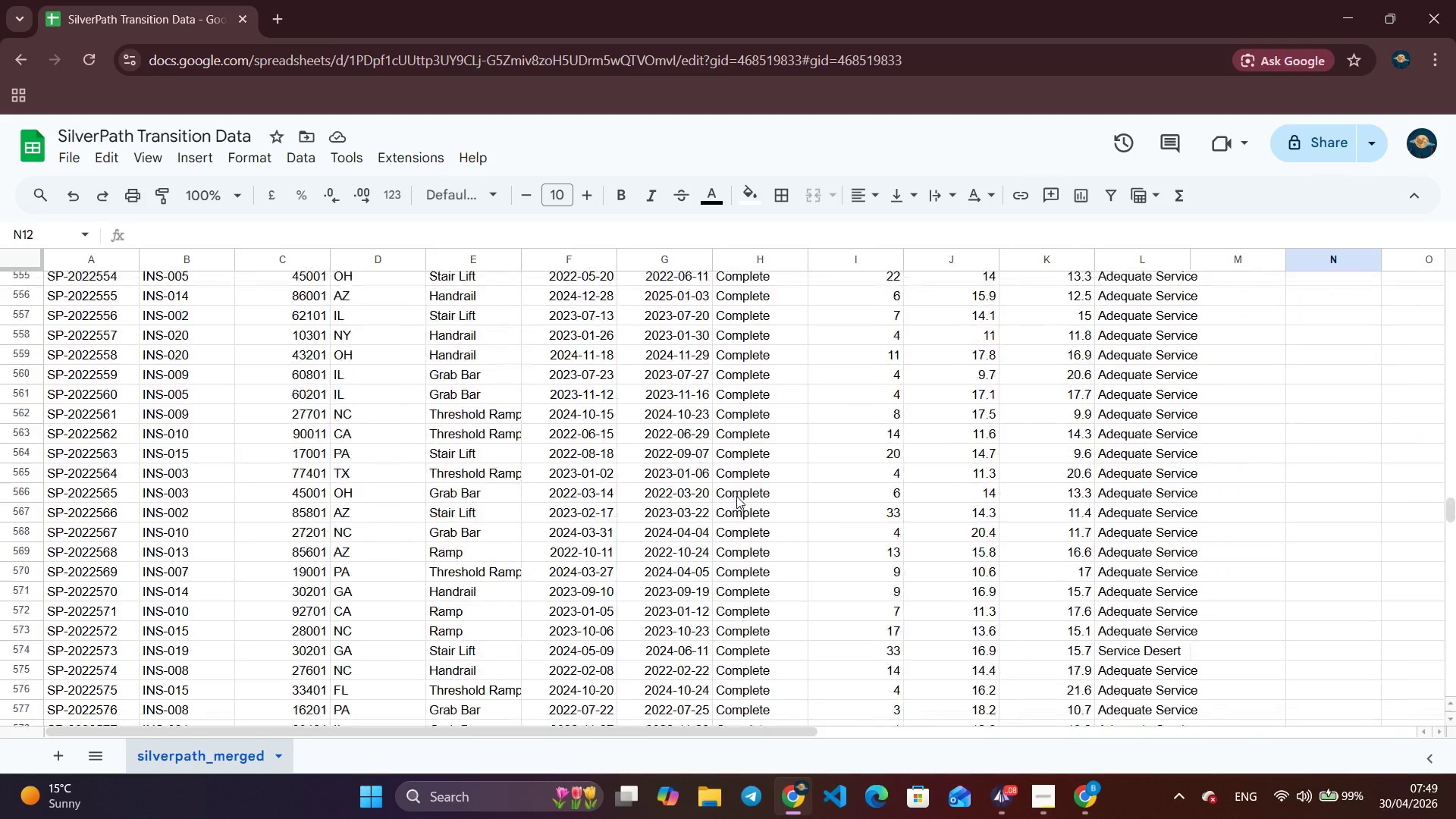 
scroll: coordinate [736, 496], scroll_direction: up, amount: 84.0
 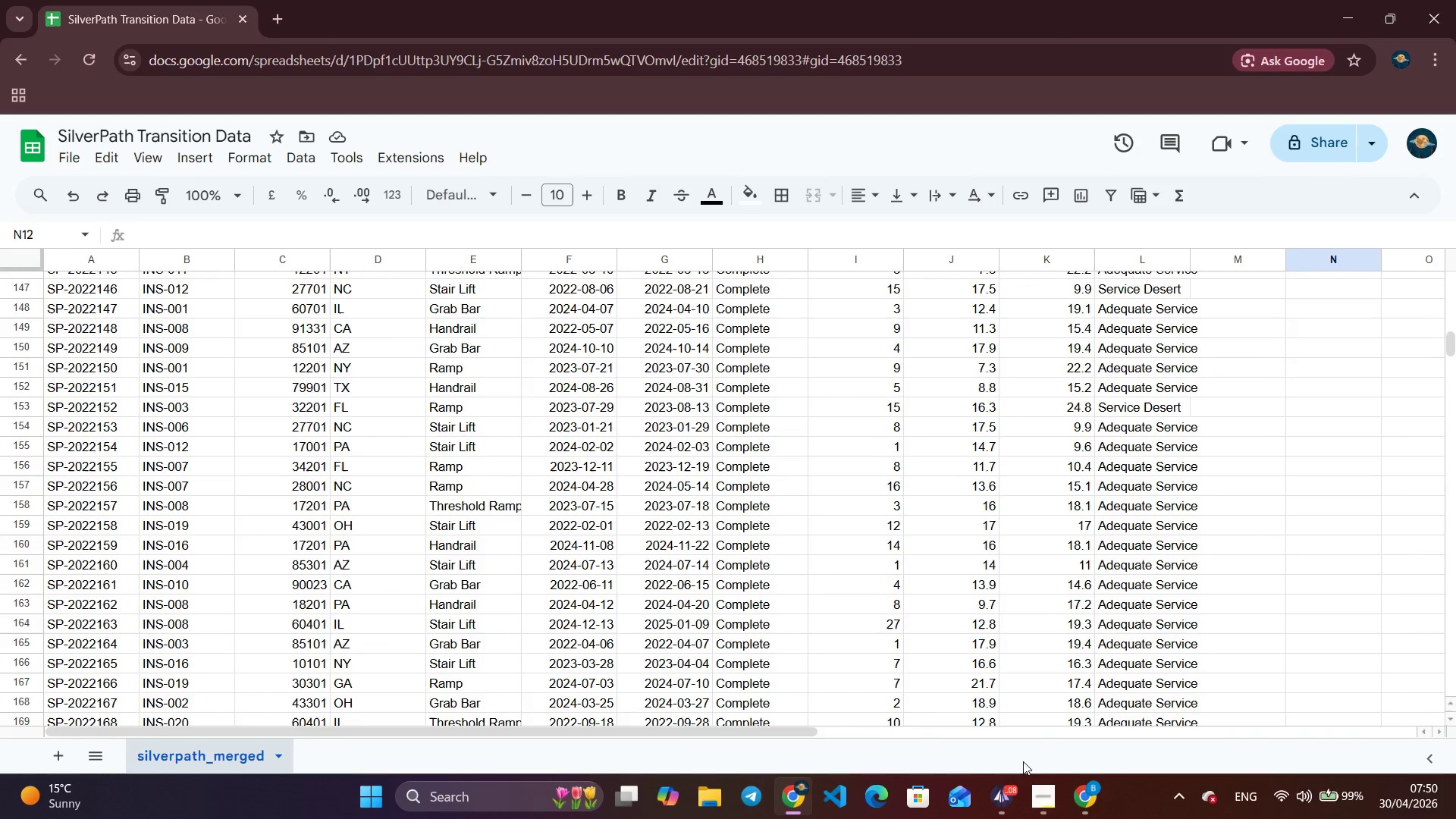 
left_click([1005, 790])
 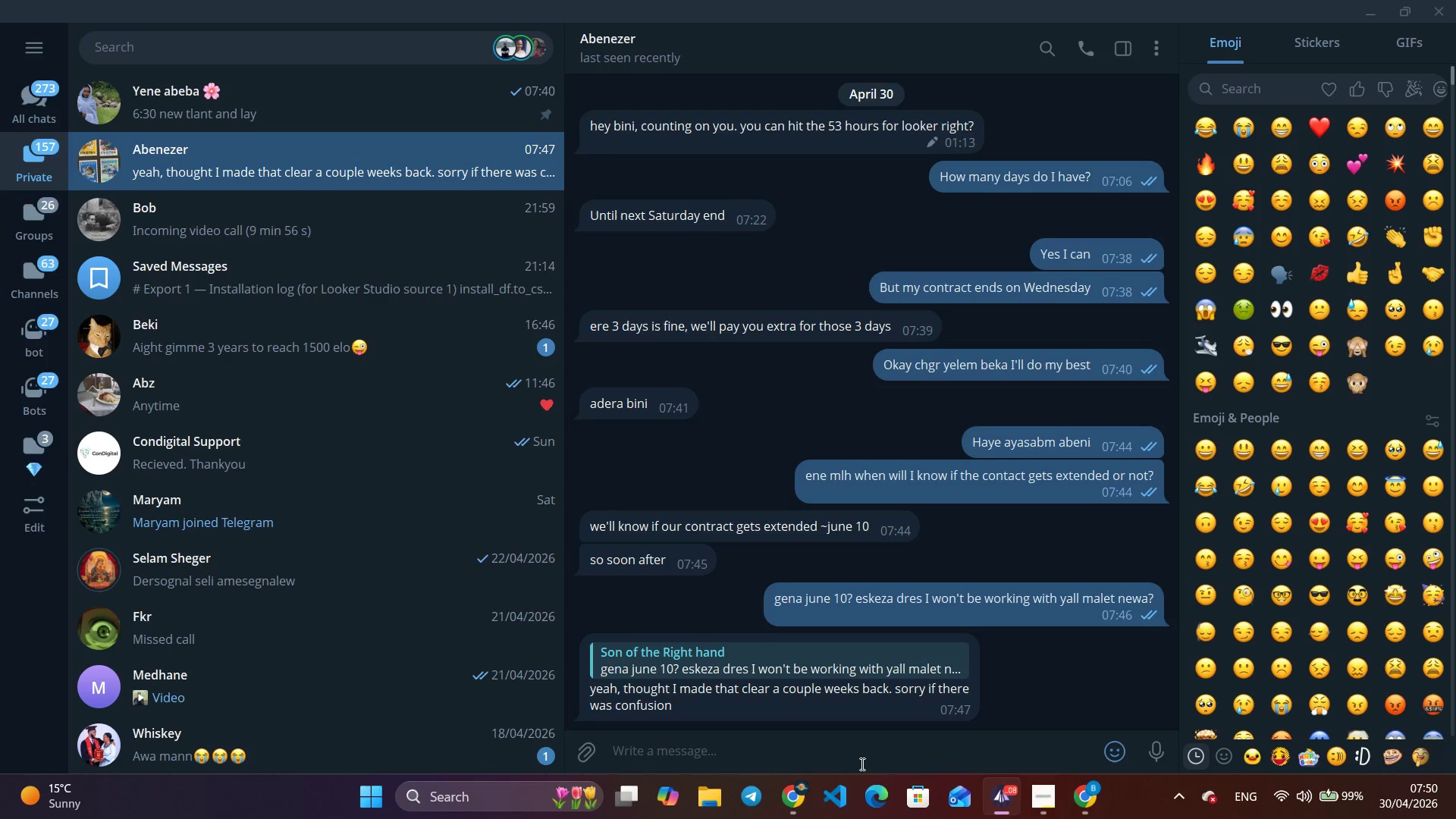 
type(I didn' )
key(Backspace)
type(t know there was goi)
key(Backspace)
type(nna a)
key(Backspace)
type(be a month inb)
key(Backspace)
type( b)
key(Backspace)
type(b)
key(Backspace)
key(Backspace)
type(between. )
 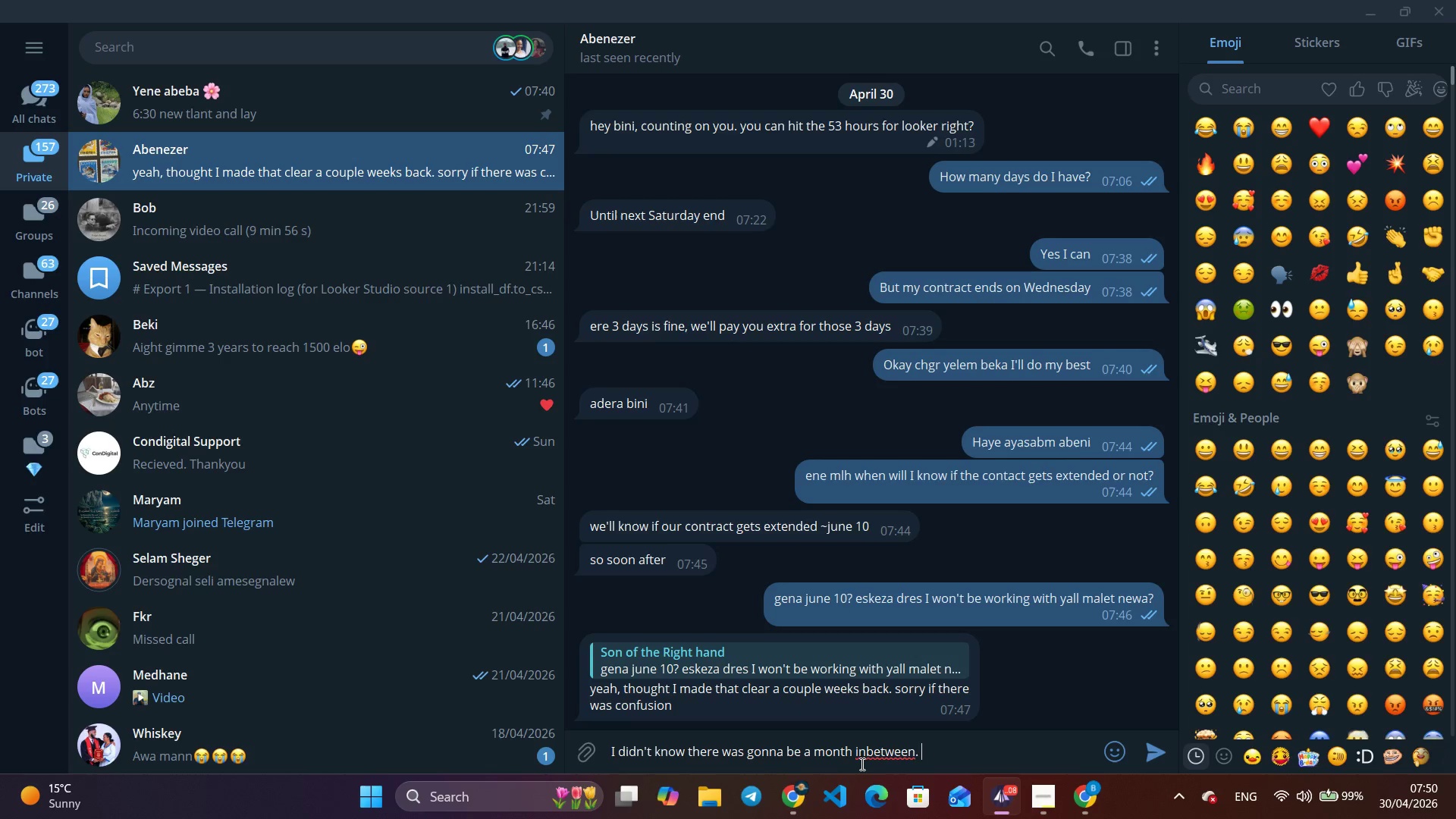 
hold_key(key=ArrowLeft, duration=0.72)
 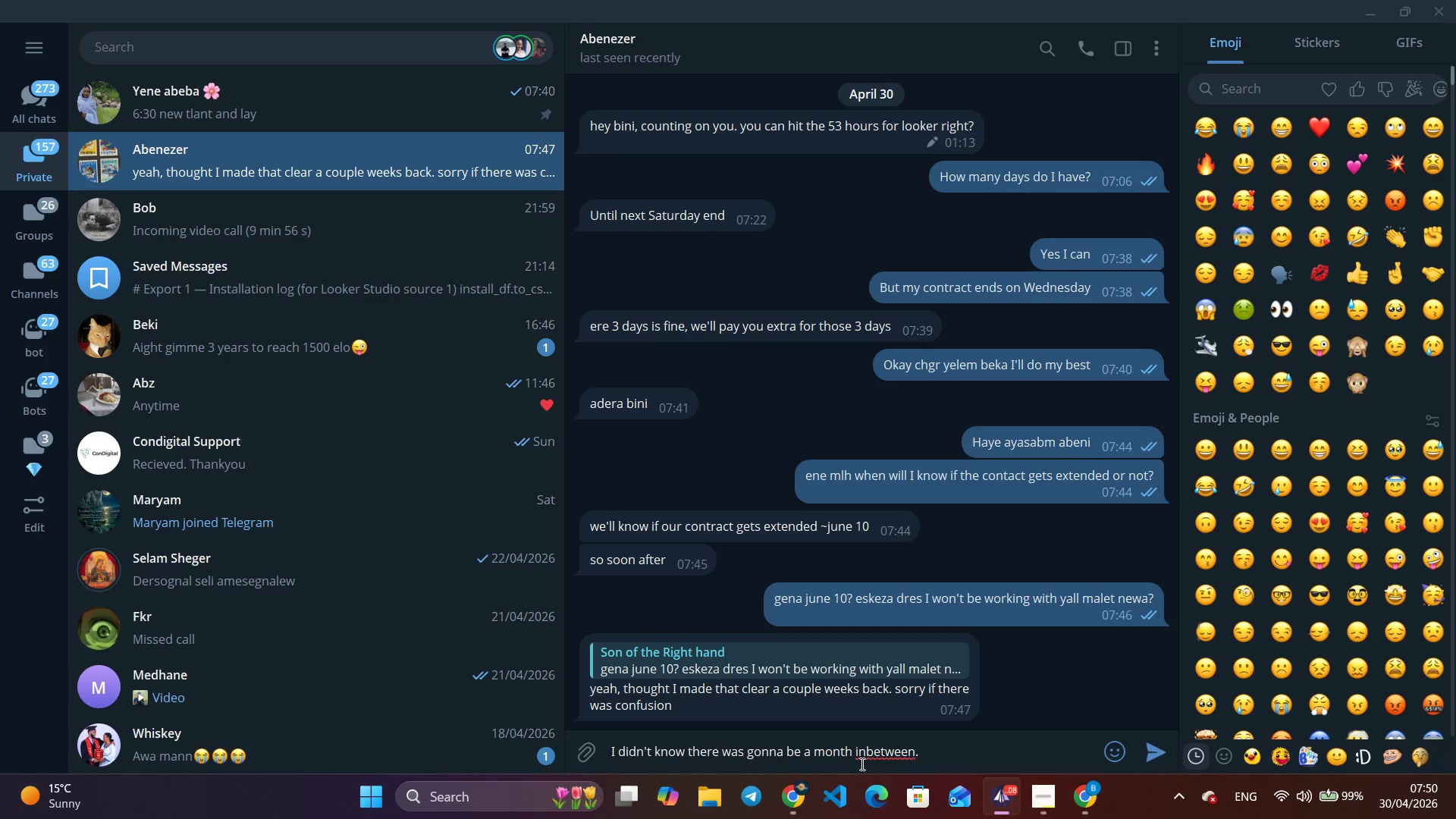 
key(ArrowLeft)
 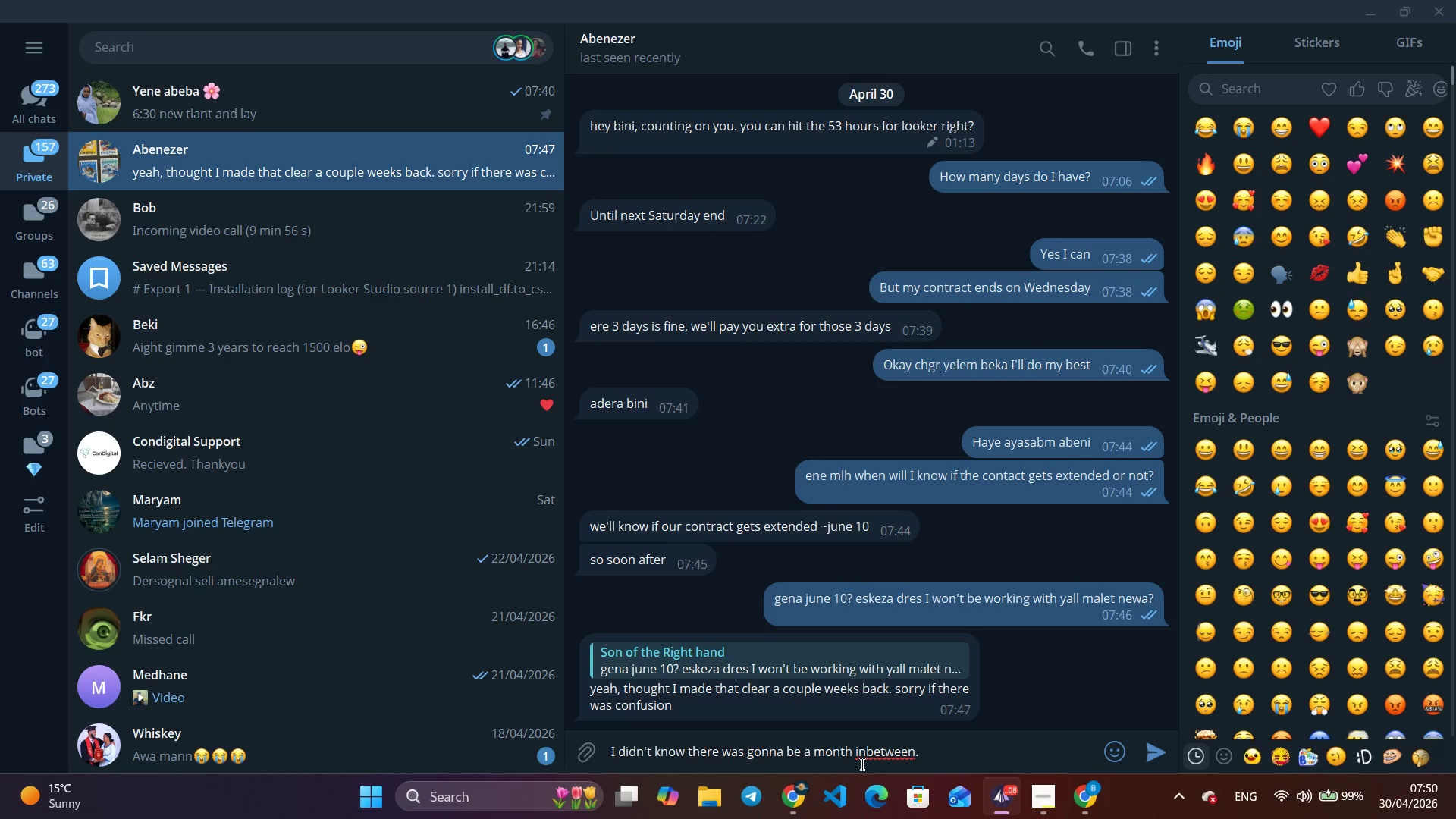 
key(ArrowLeft)
 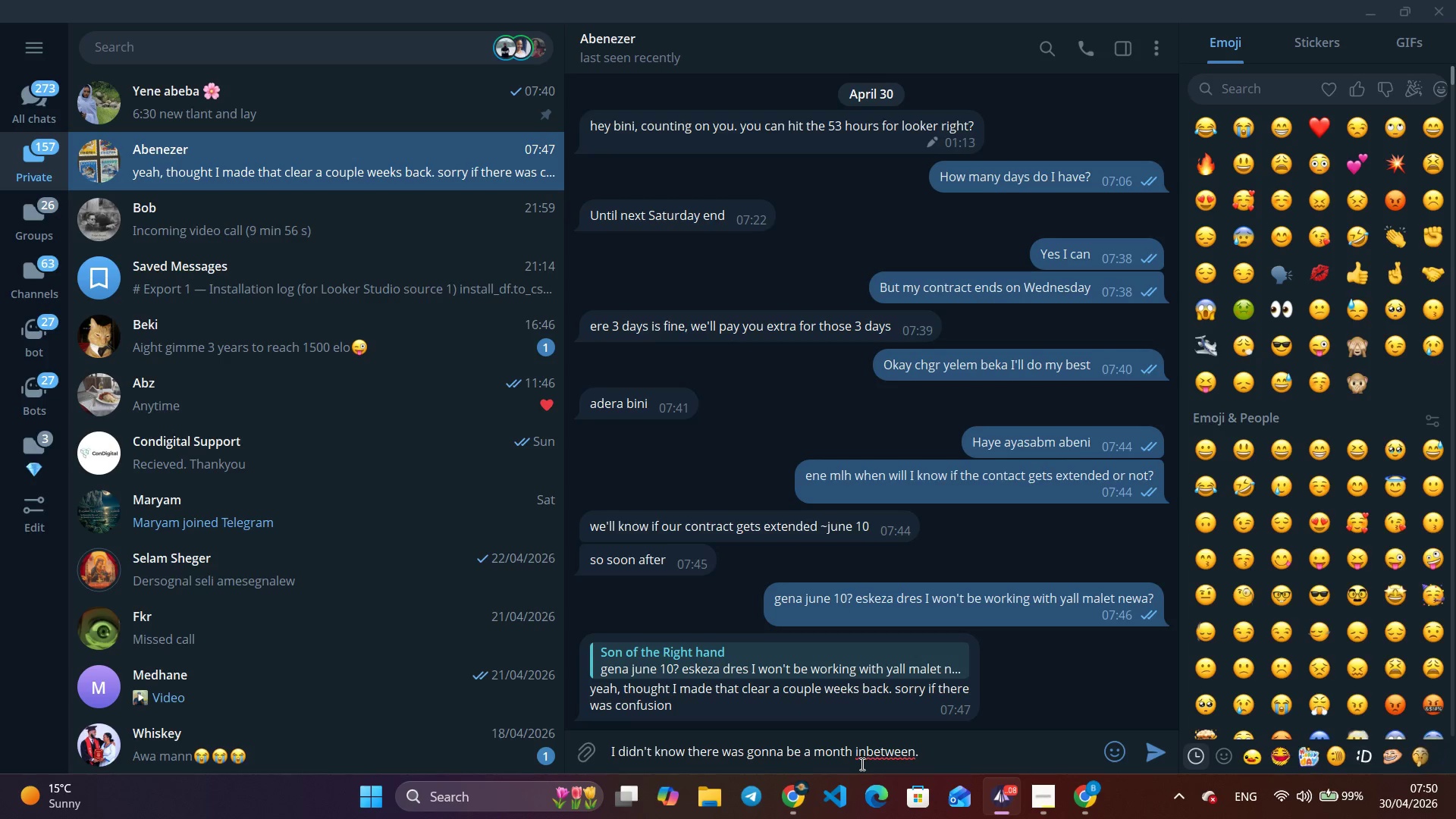 
key(ArrowLeft)
 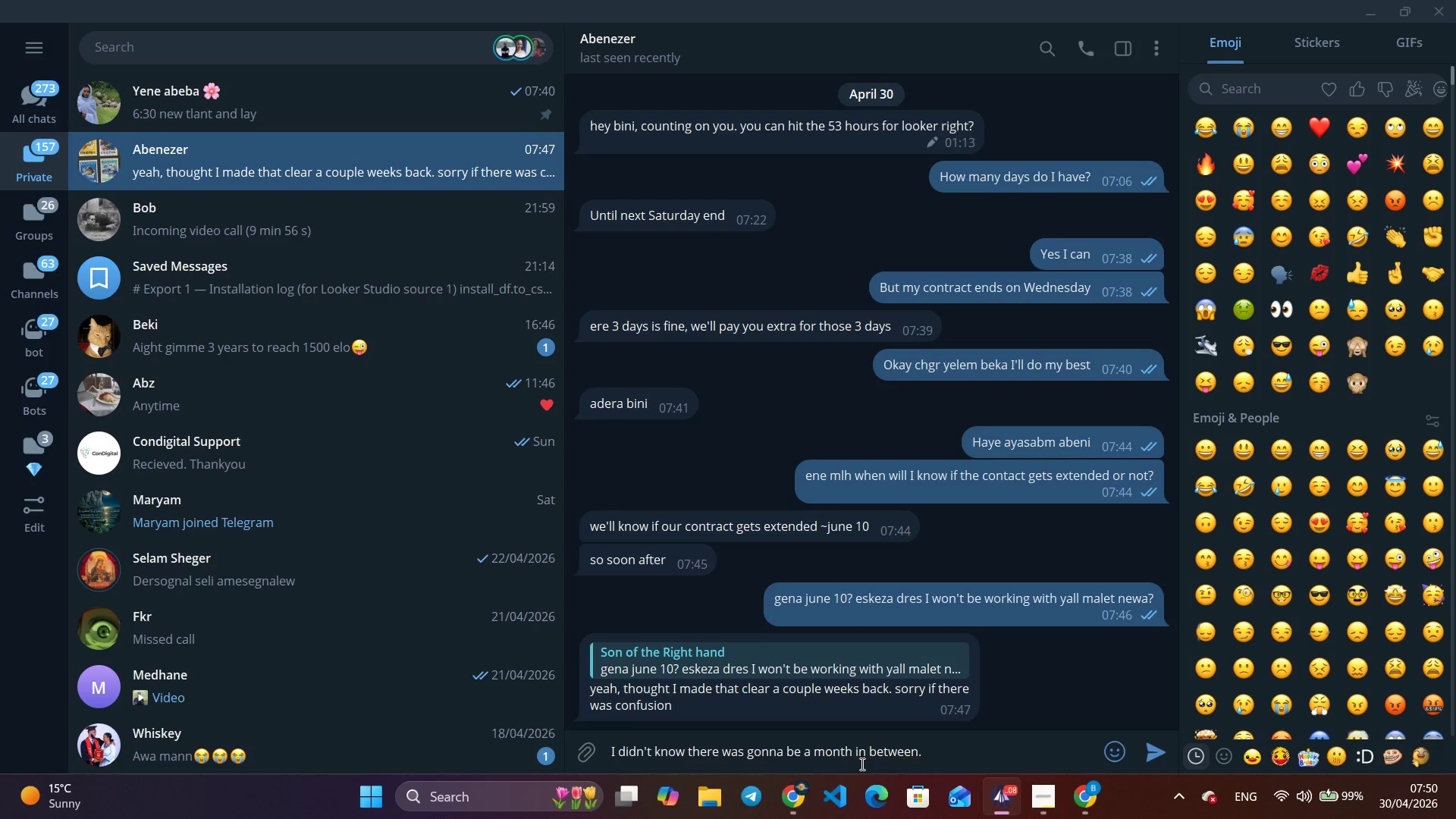 
key(ArrowRight)
 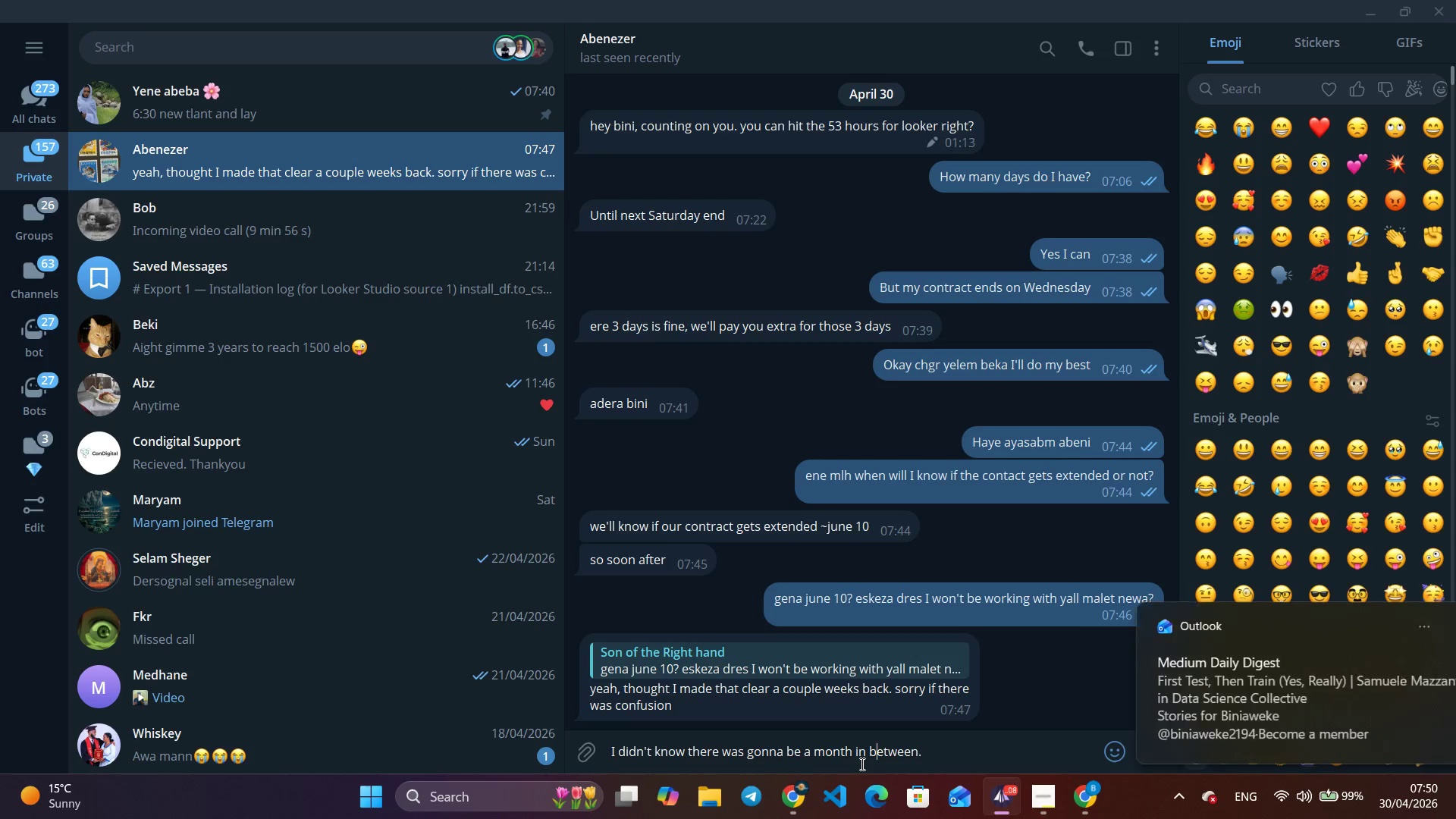 
key(Space)
 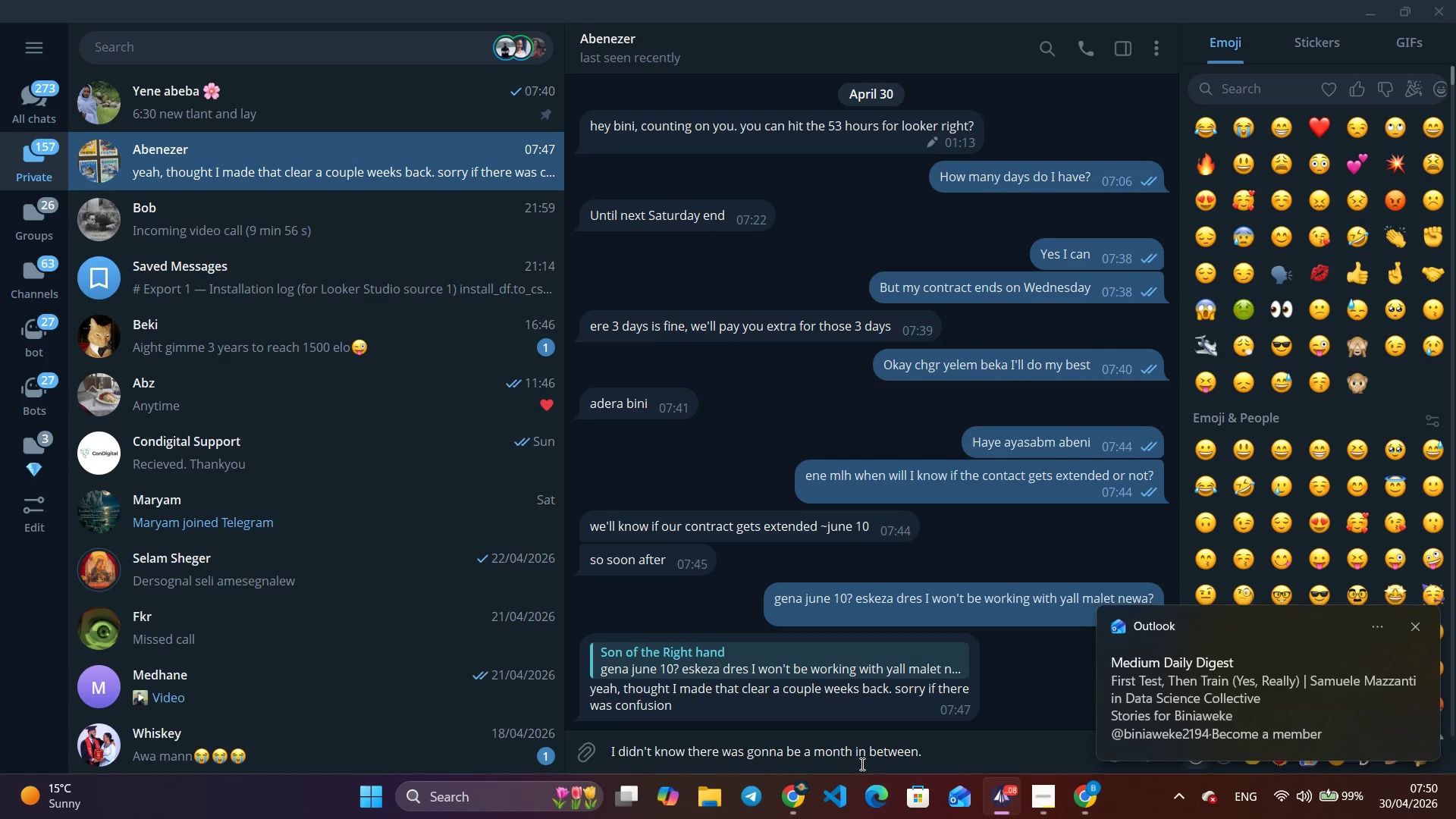 
hold_key(key=ArrowRight, duration=0.83)
 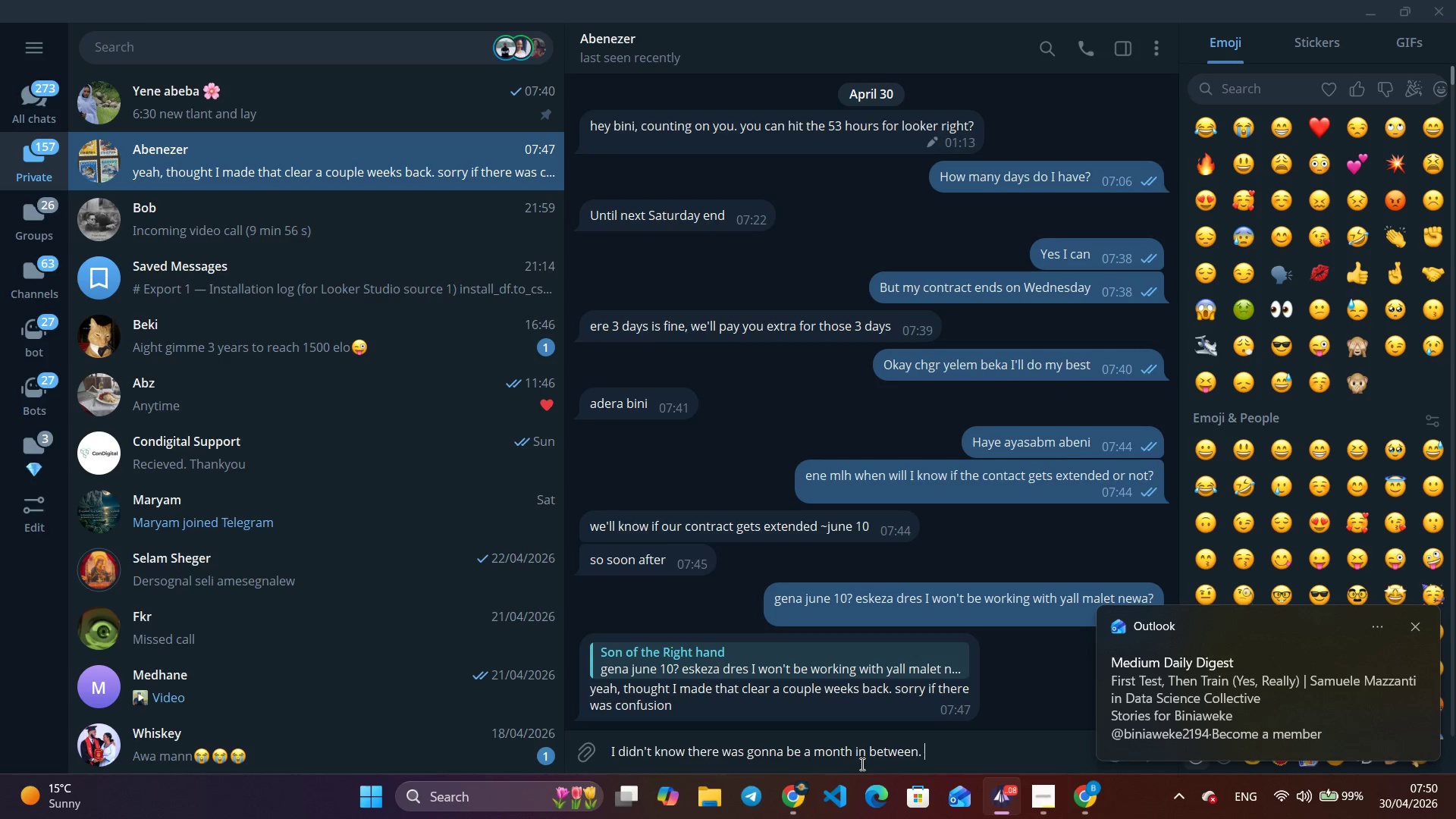 
wait(9.5)
 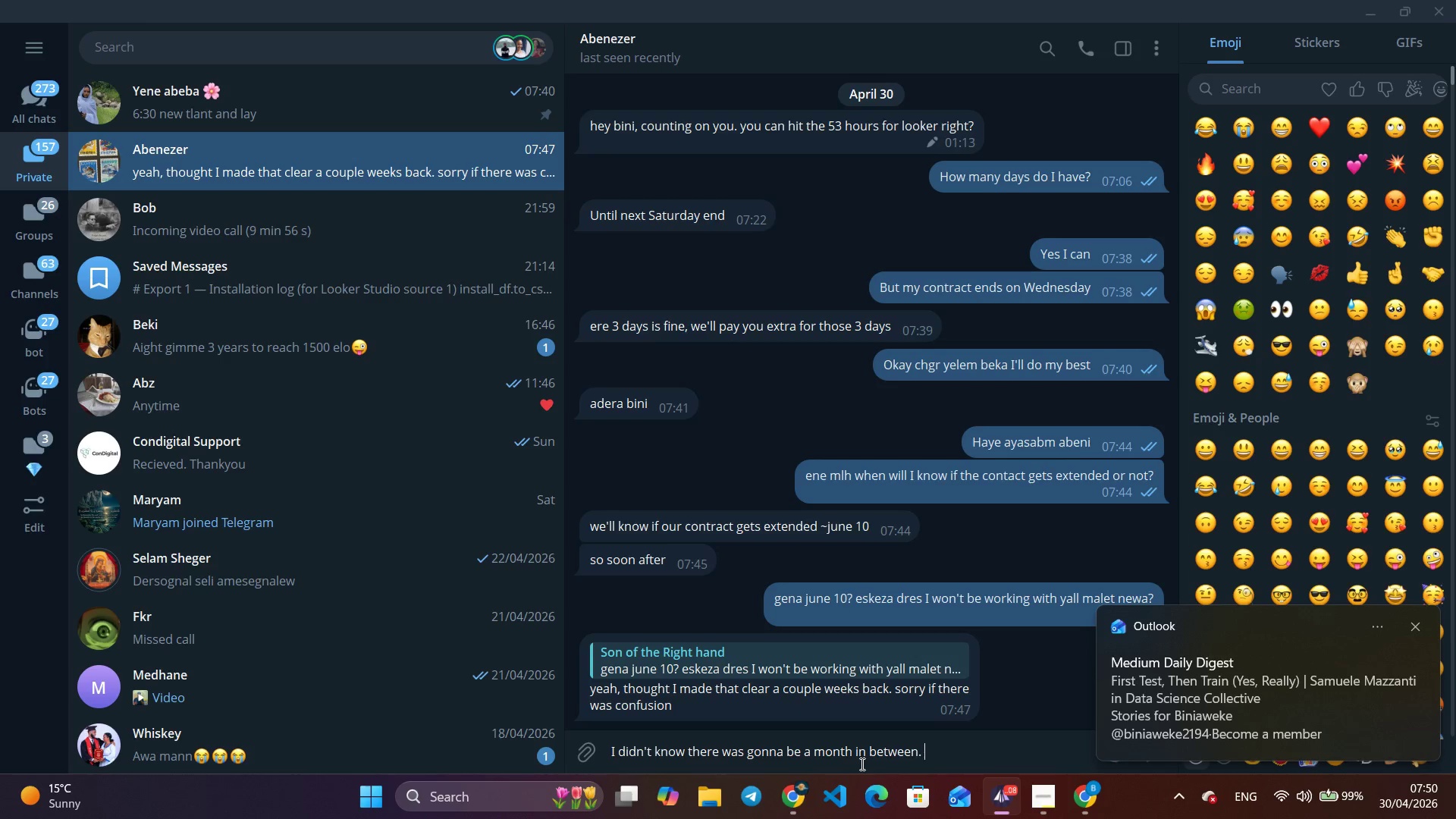 
type(It's)
key(Backspace)
key(Backspace)
key(Backspace)
key(Backspace)
 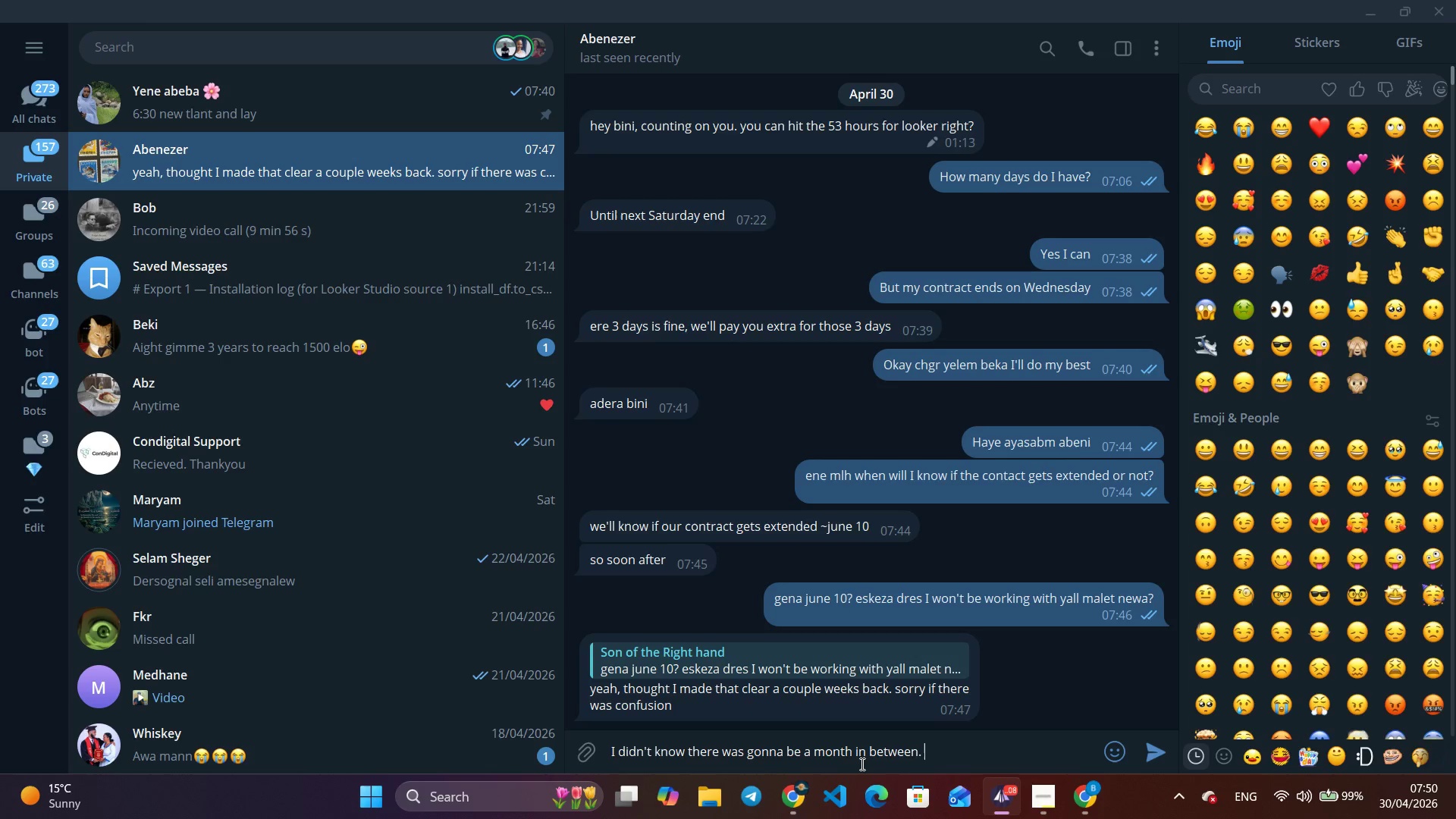 
type(It's okay)
 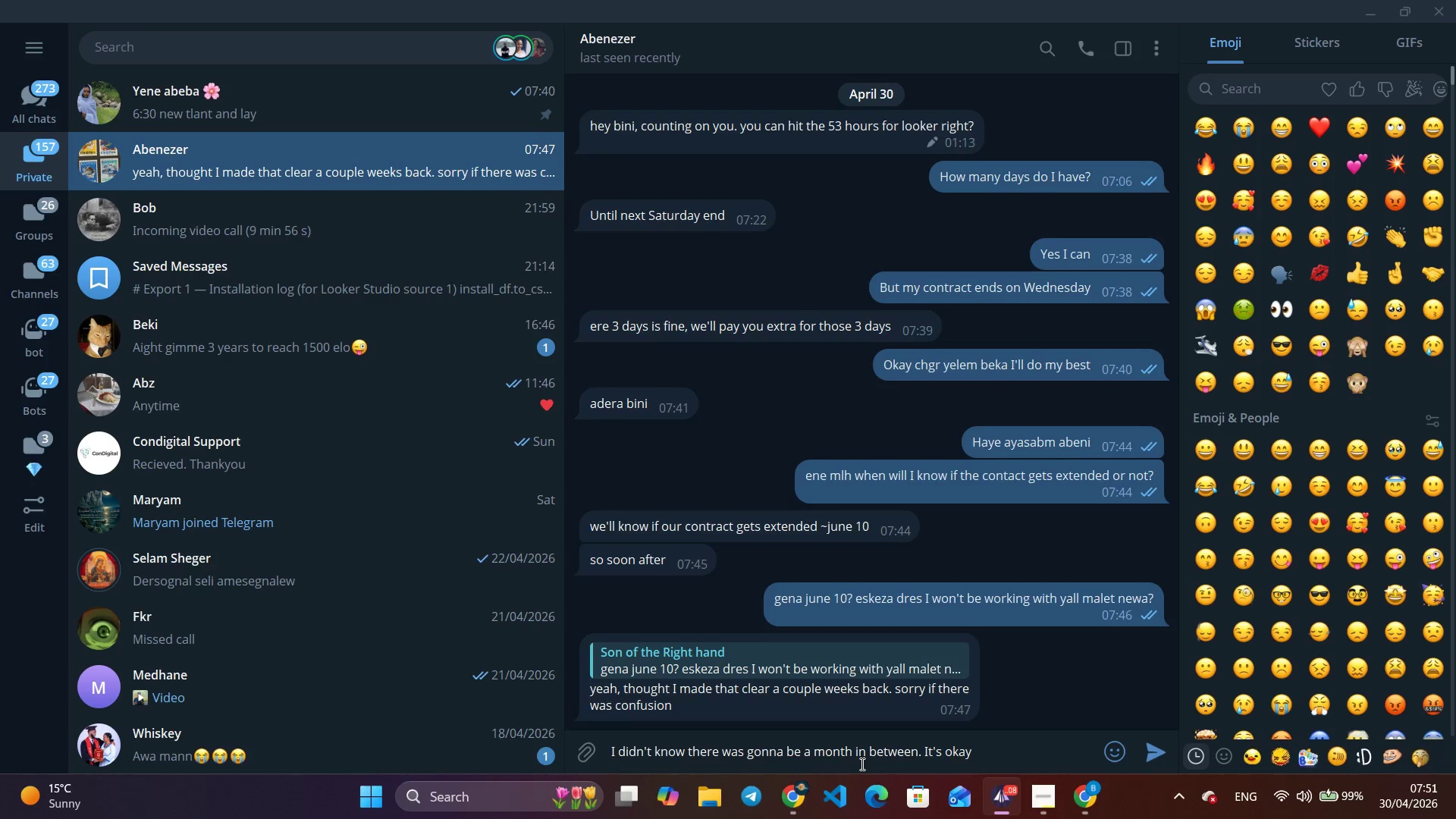 
wait(6.61)
 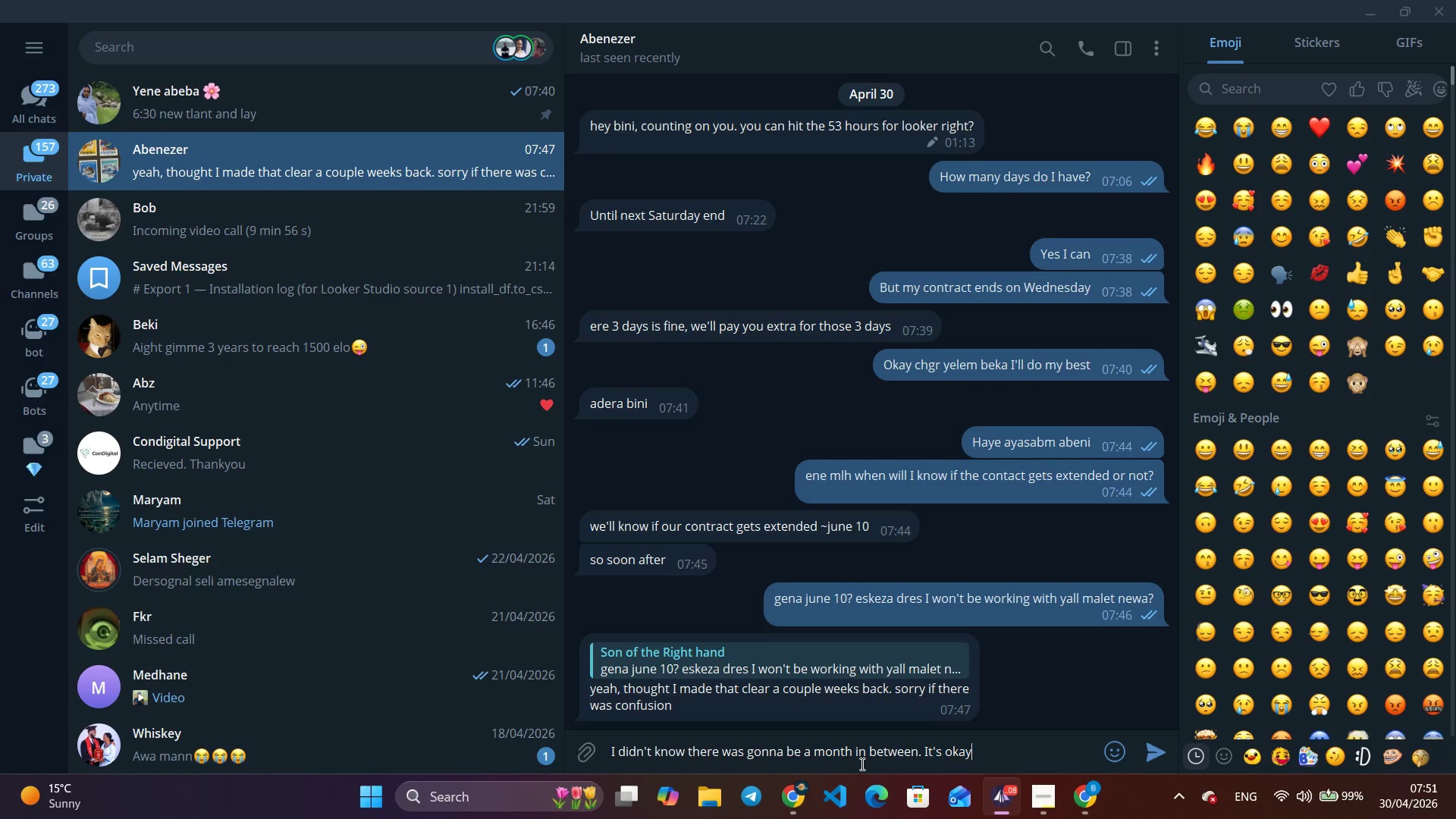 
key(Enter)
 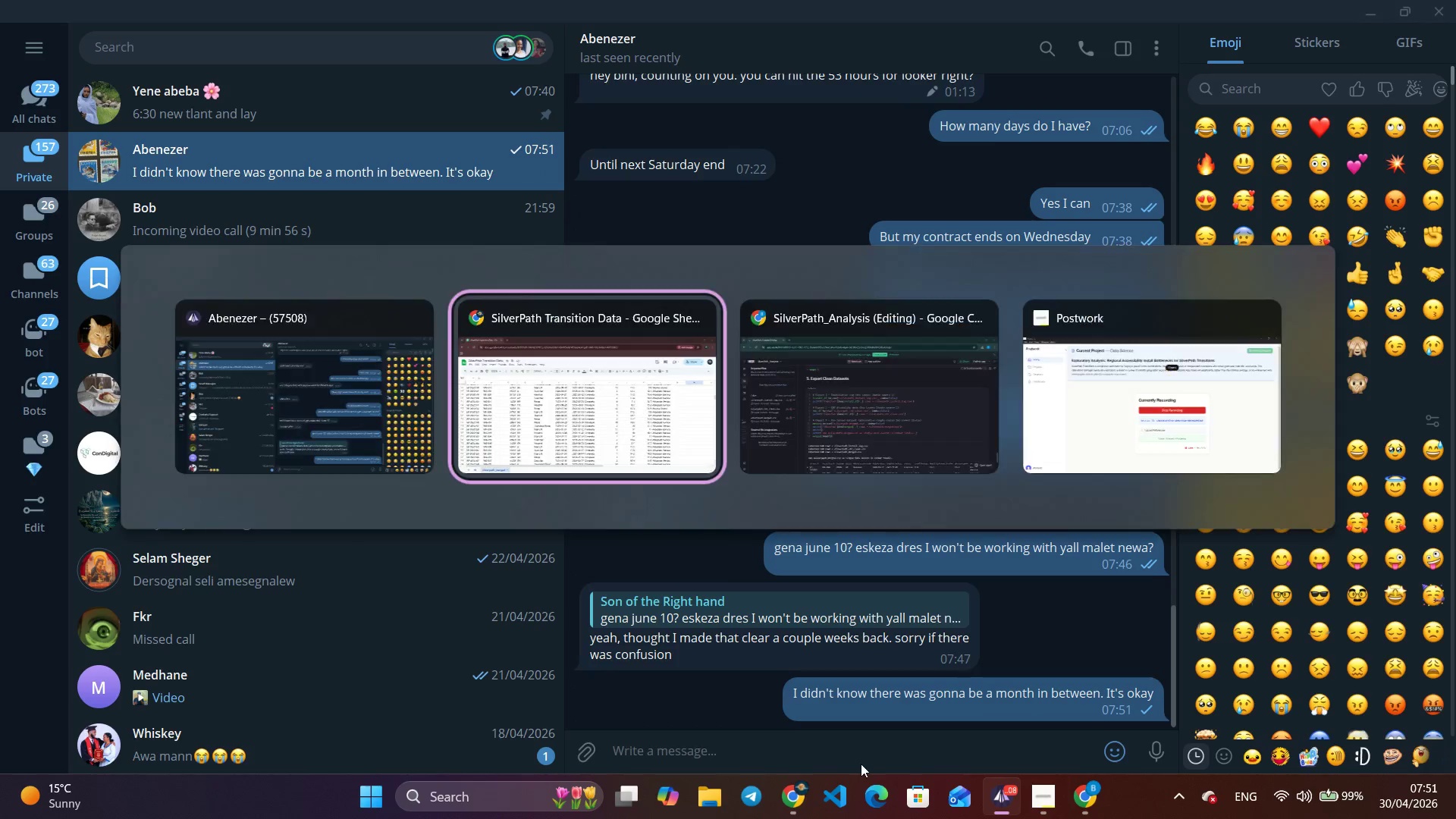 
key(Alt+Tab)
 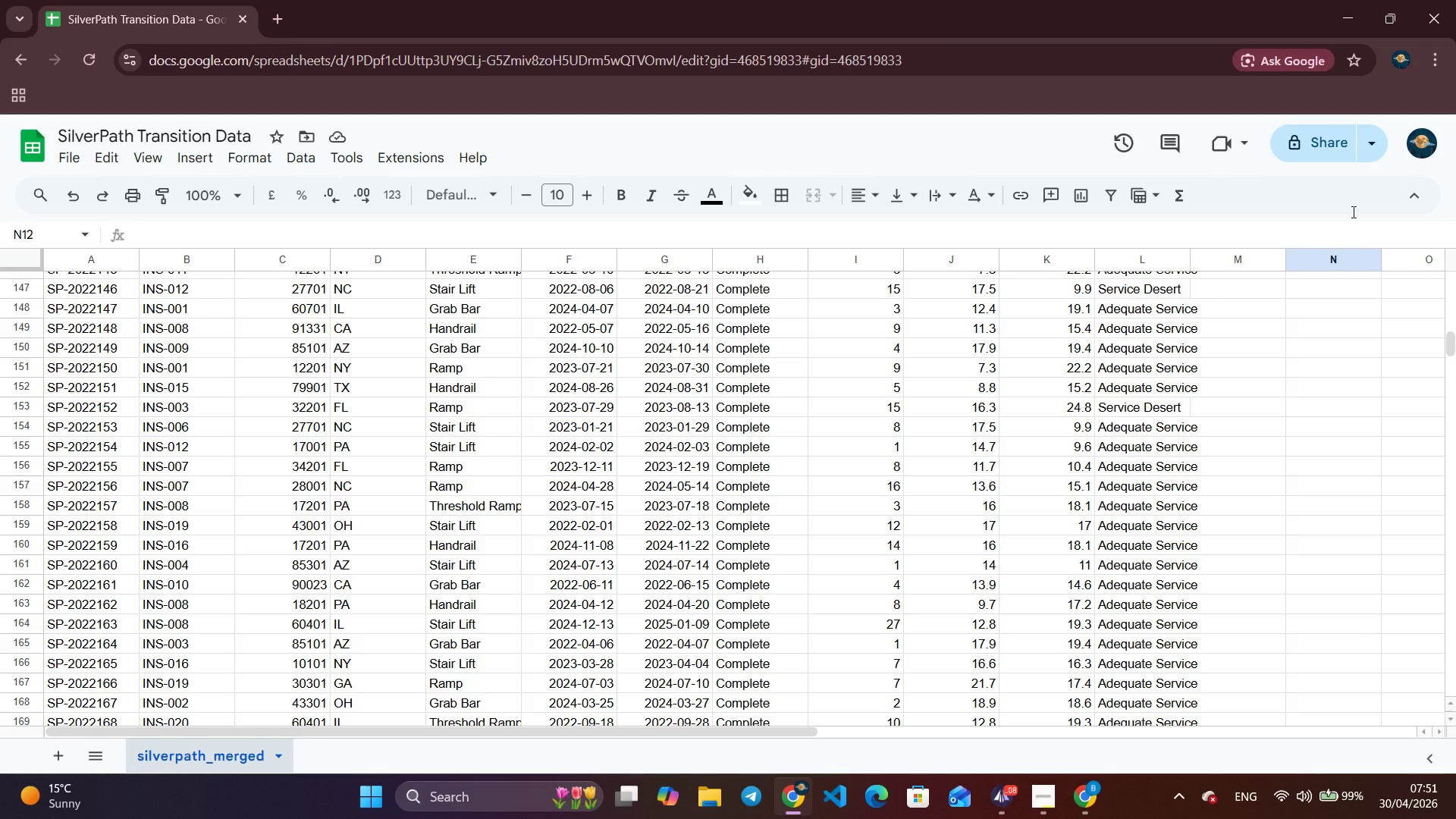 
left_click([1325, 147])
 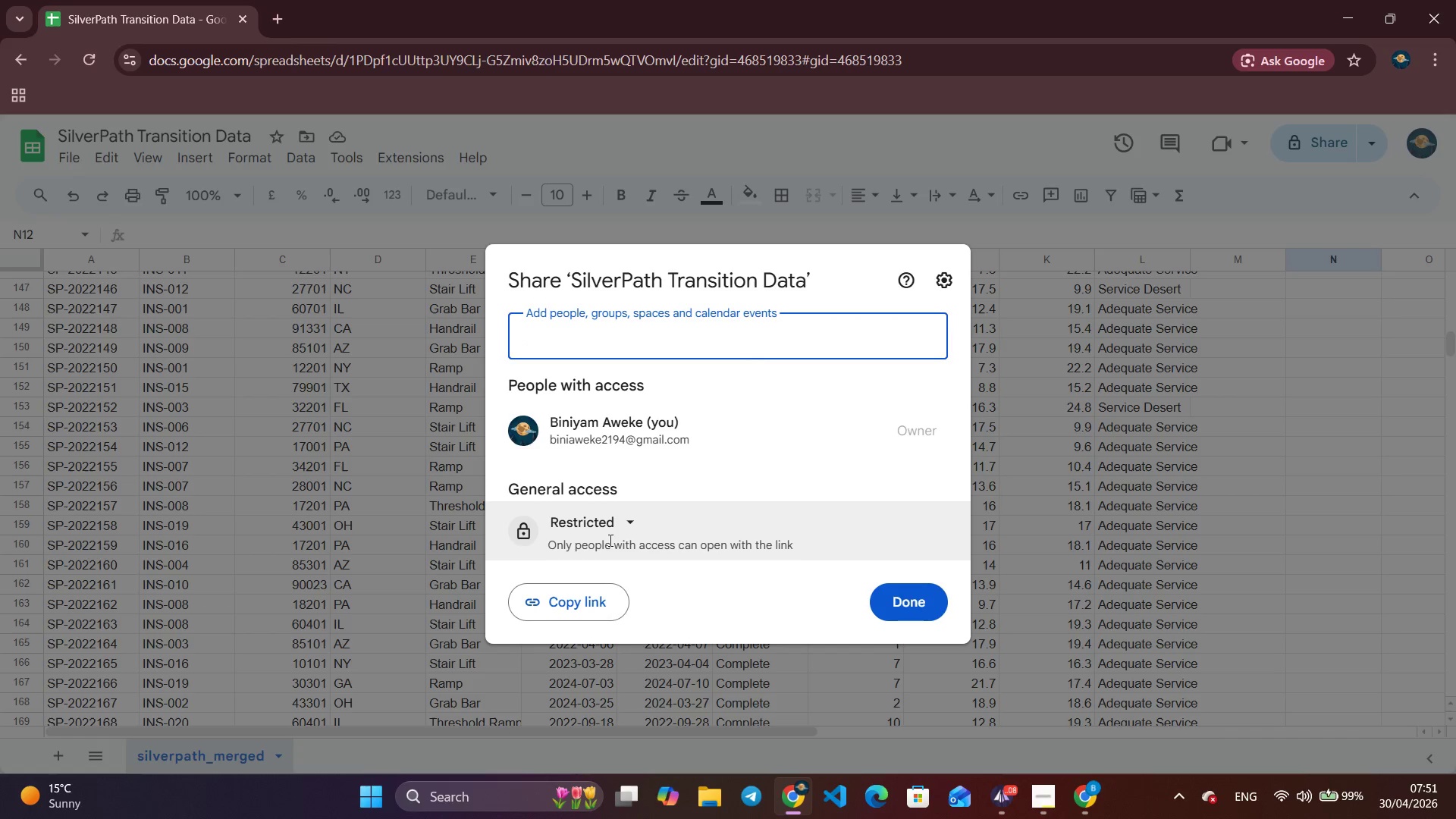 
wait(5.09)
 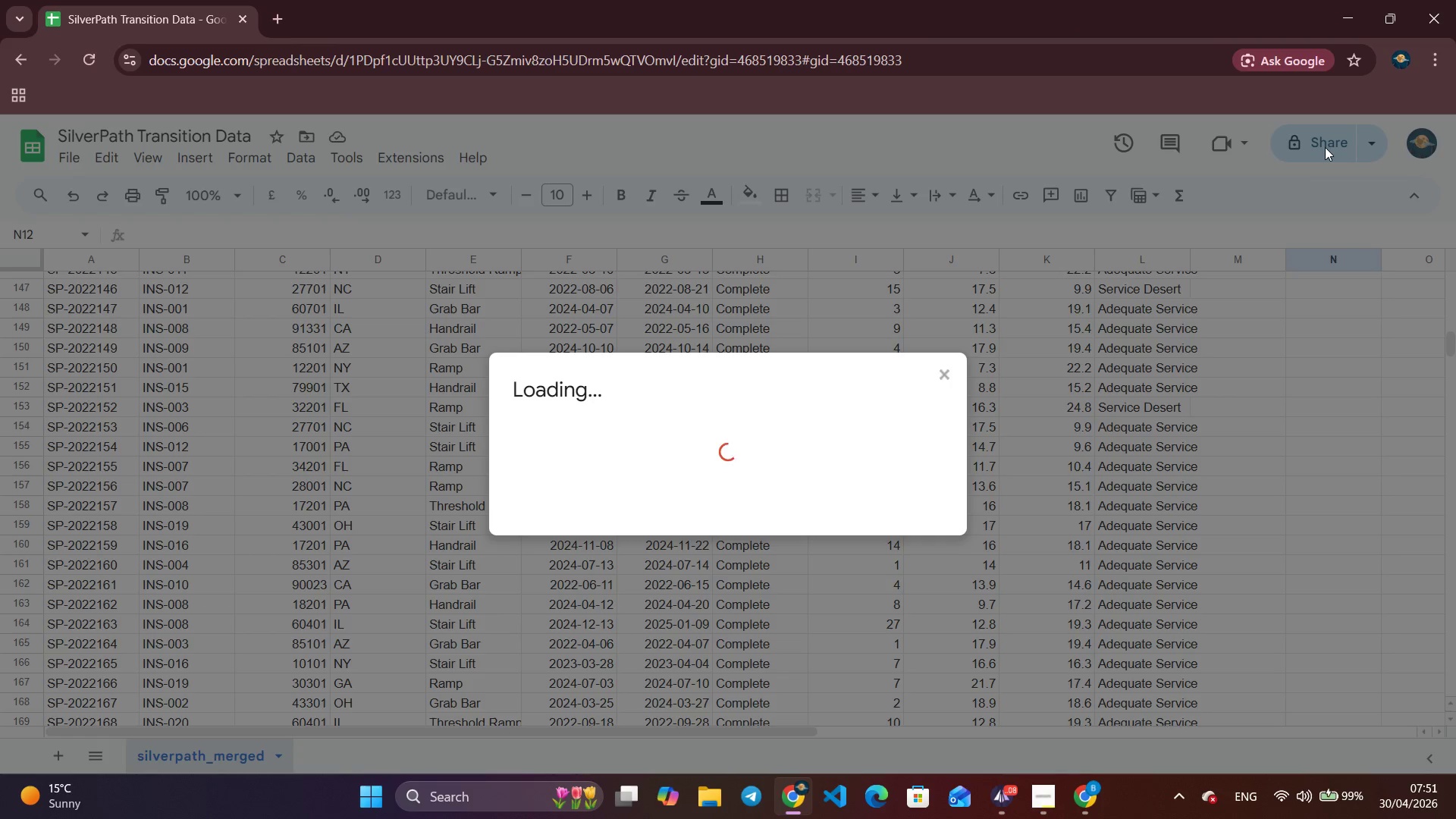 
left_click([609, 529])
 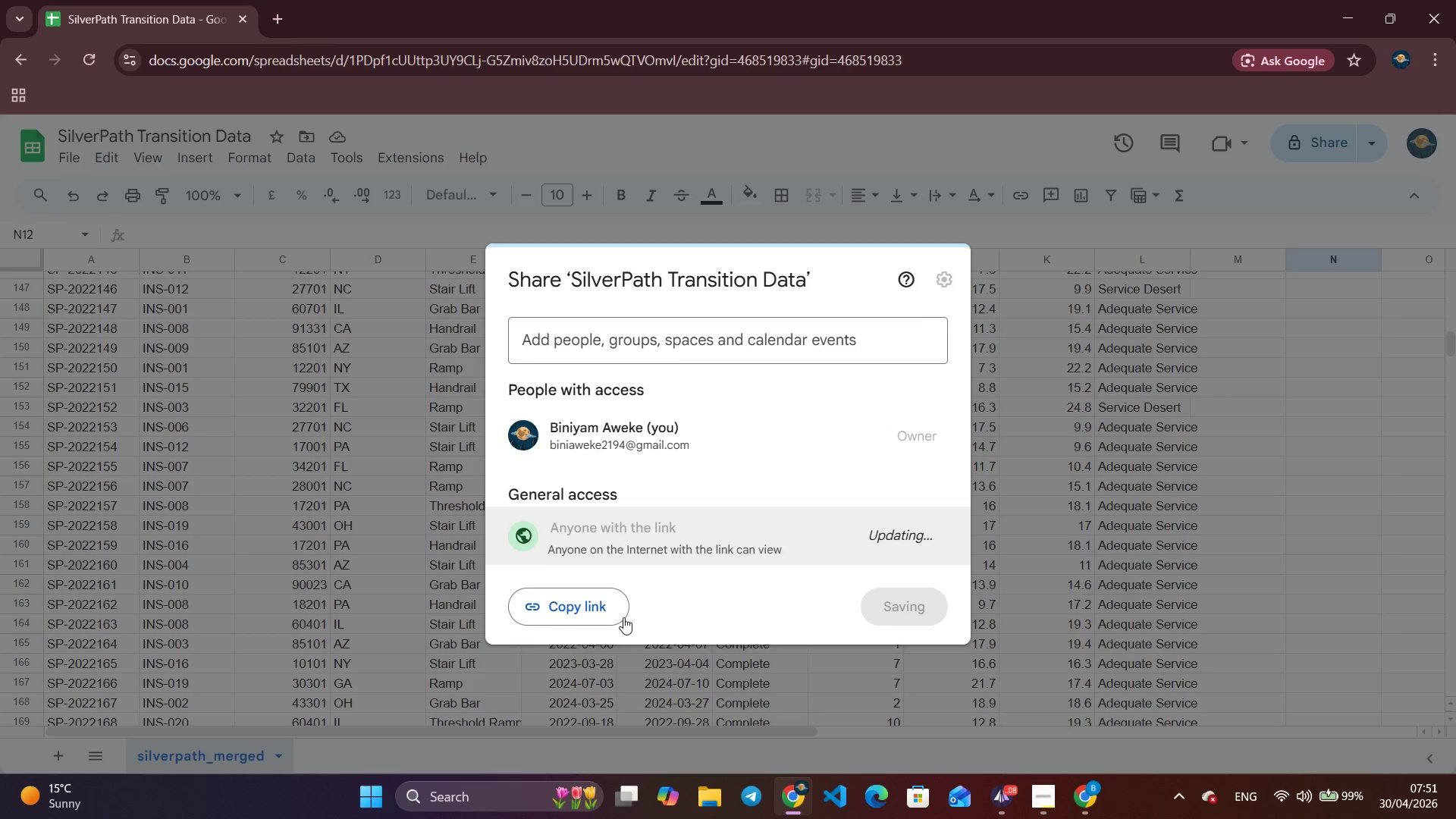 
left_click([623, 617])
 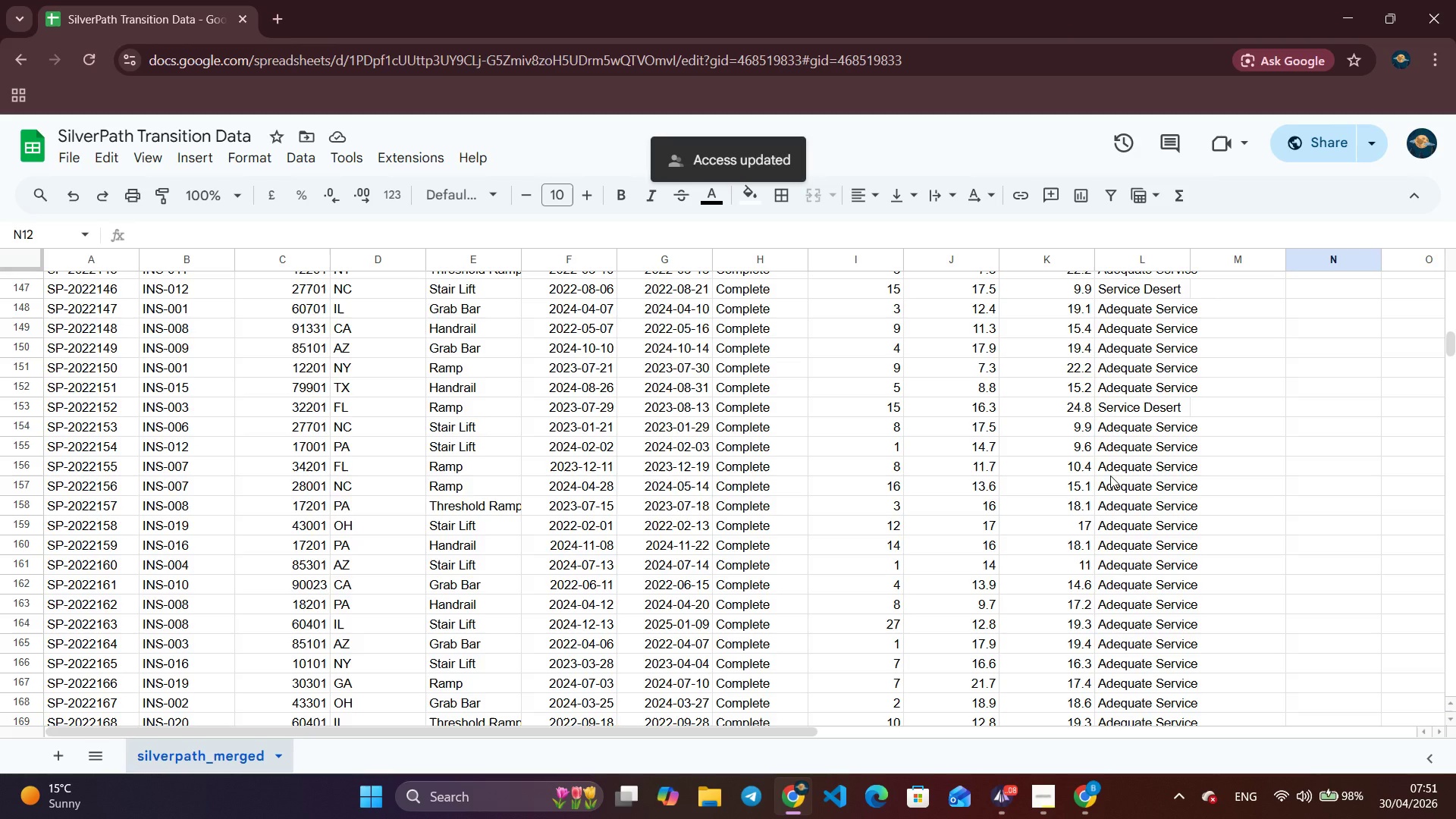 
wait(6.05)
 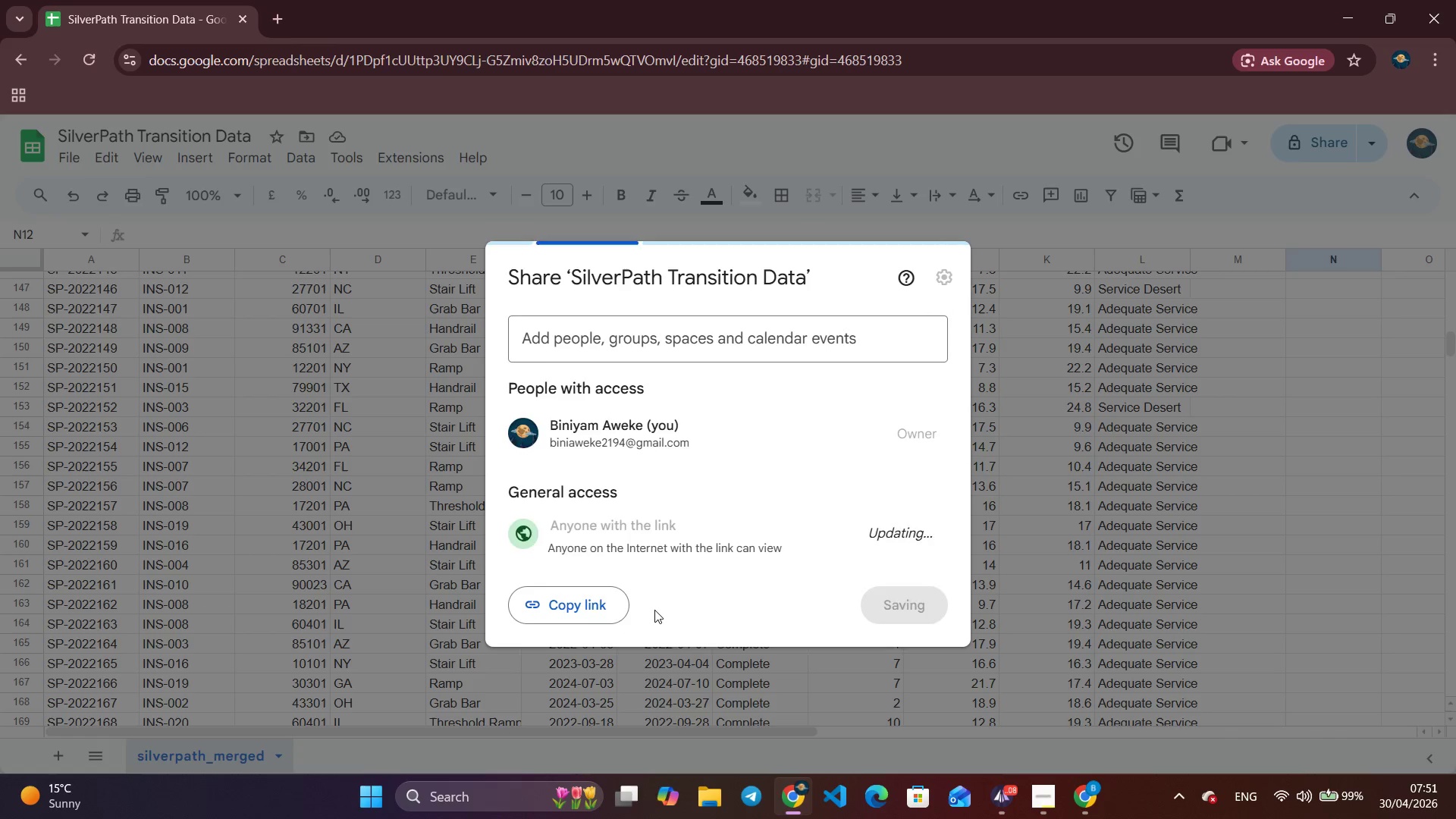 
left_click([1320, 144])
 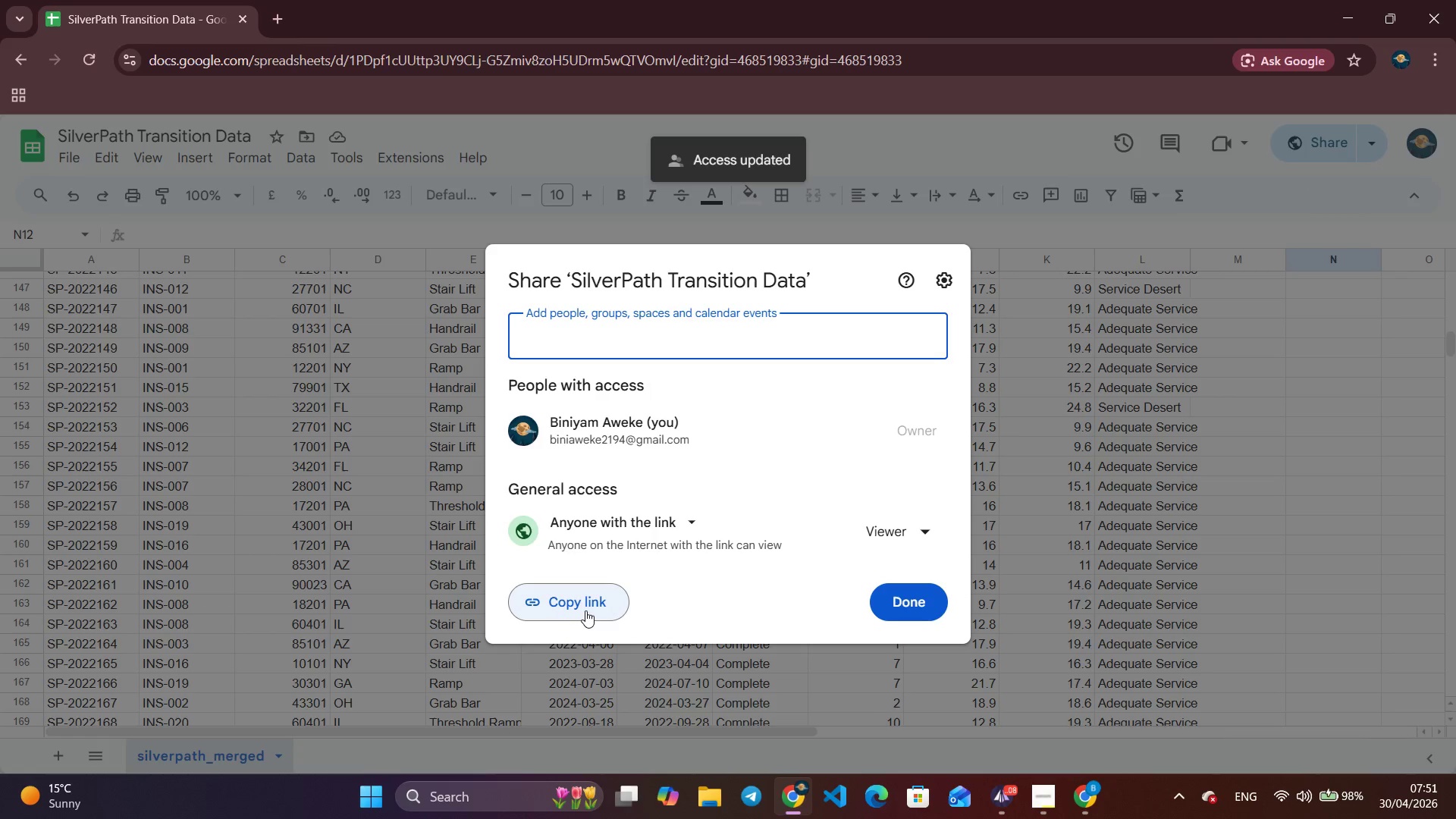 
wait(7.84)
 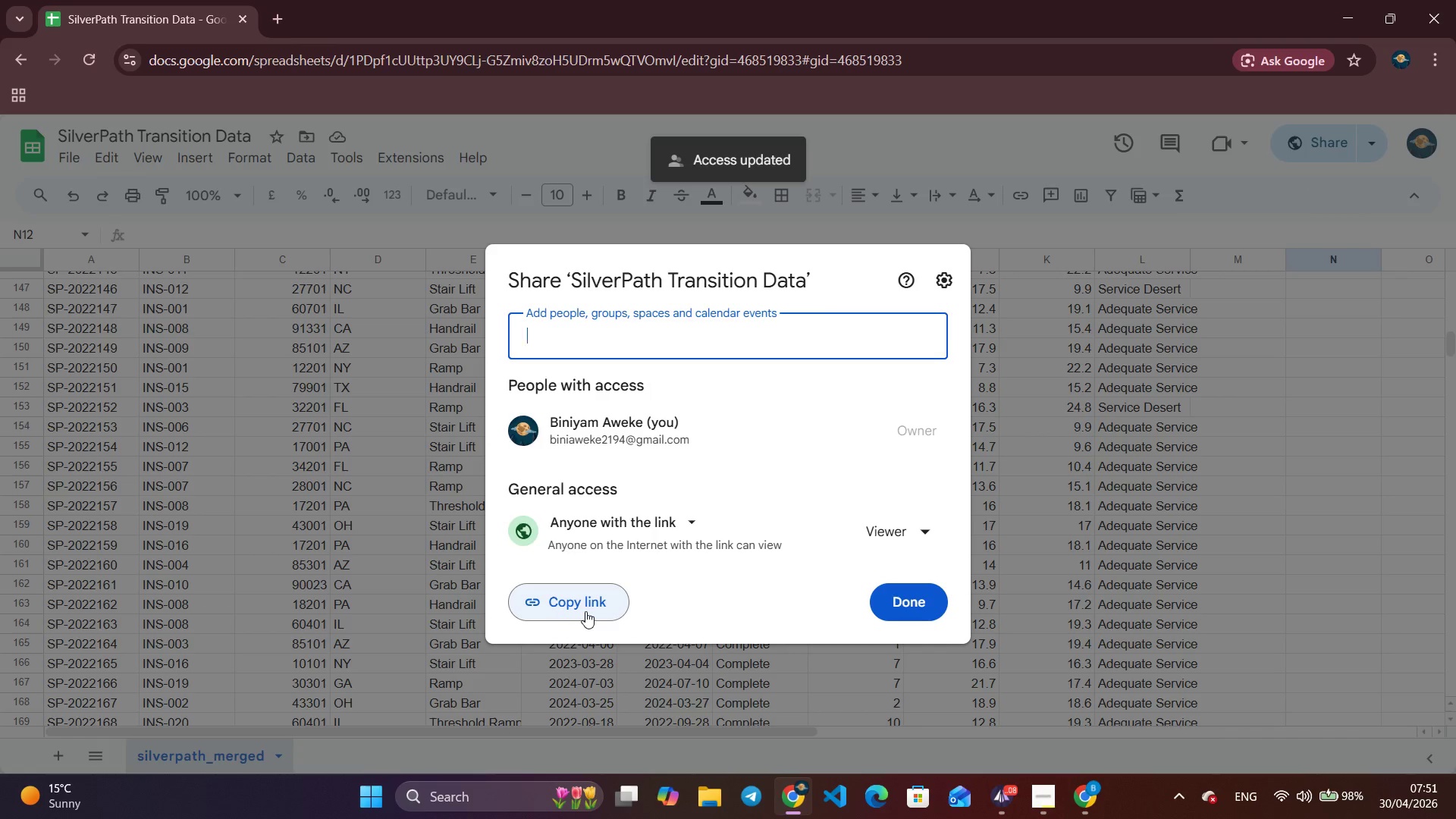 
left_click([592, 592])
 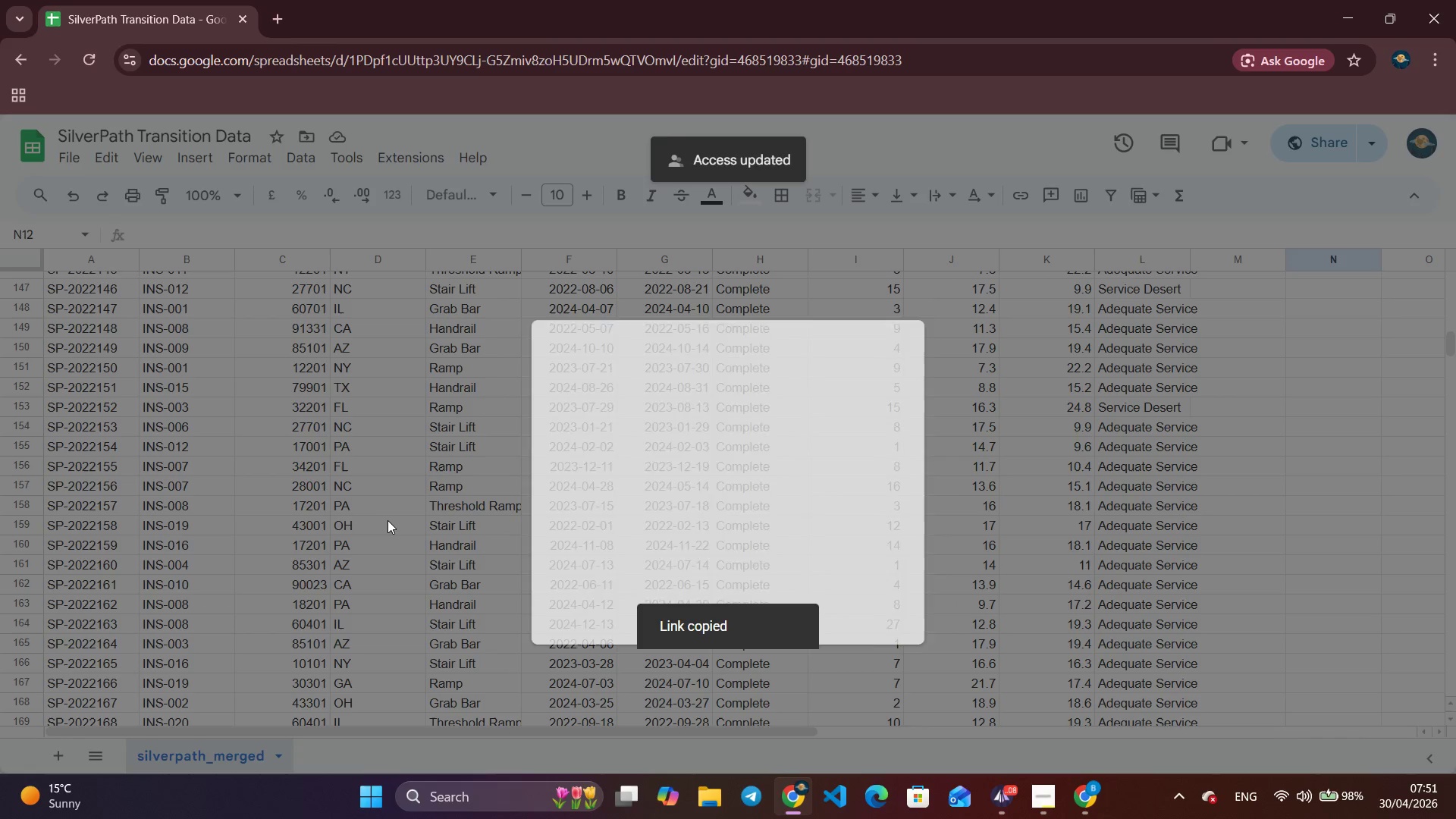 
left_click([388, 520])
 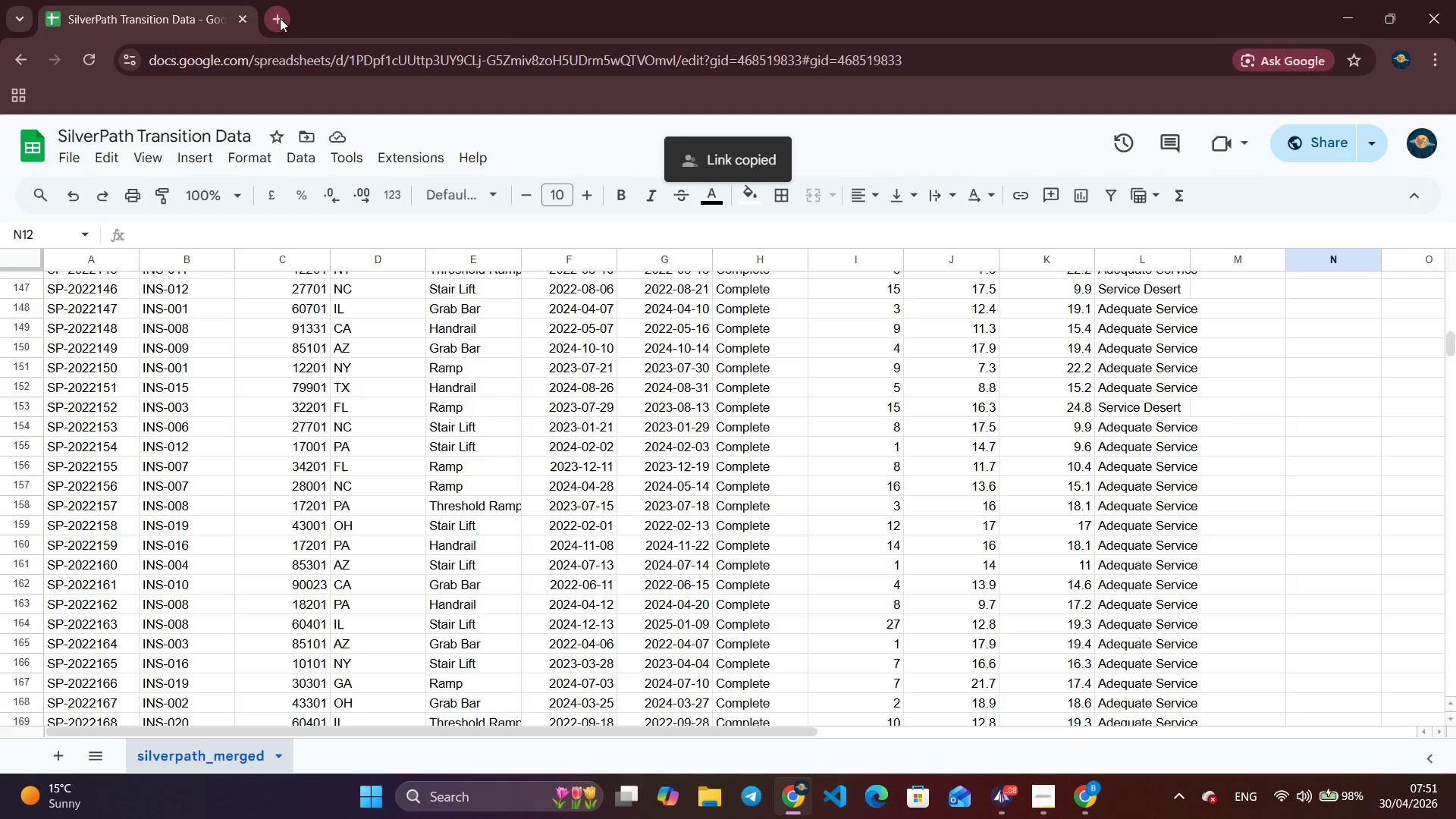 
left_click([280, 18])
 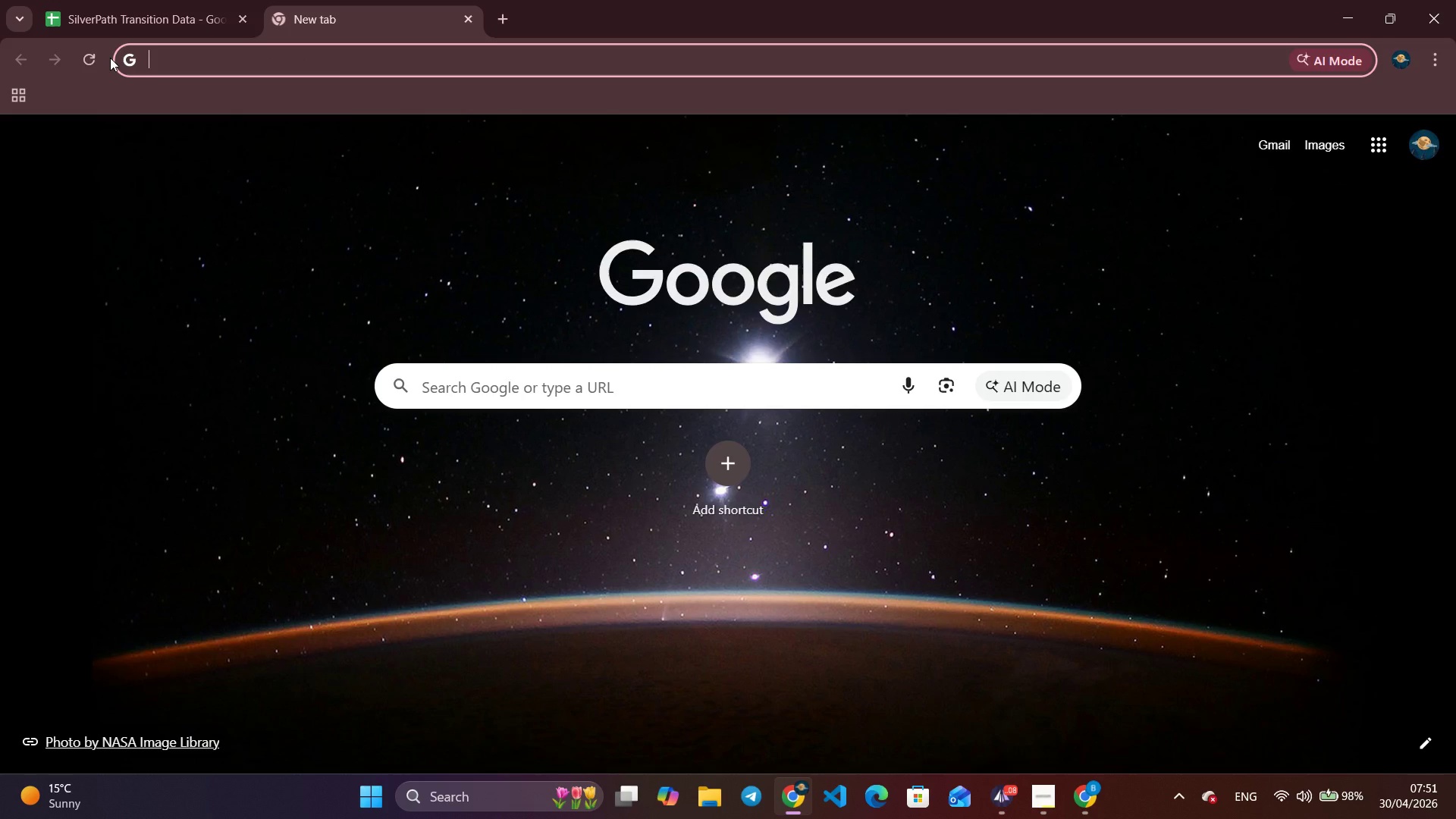 
type(loo)
 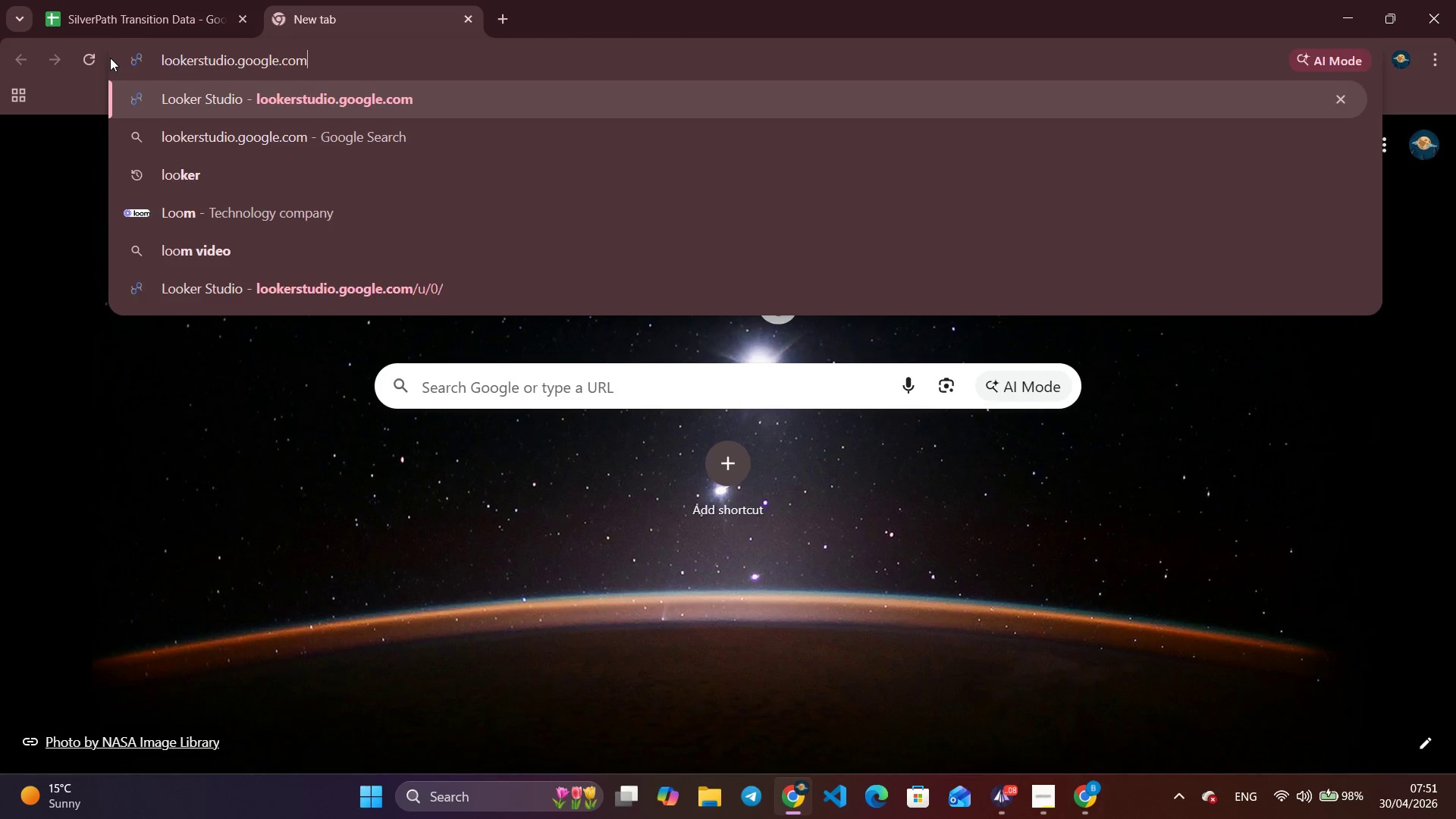 
key(ArrowRight)
 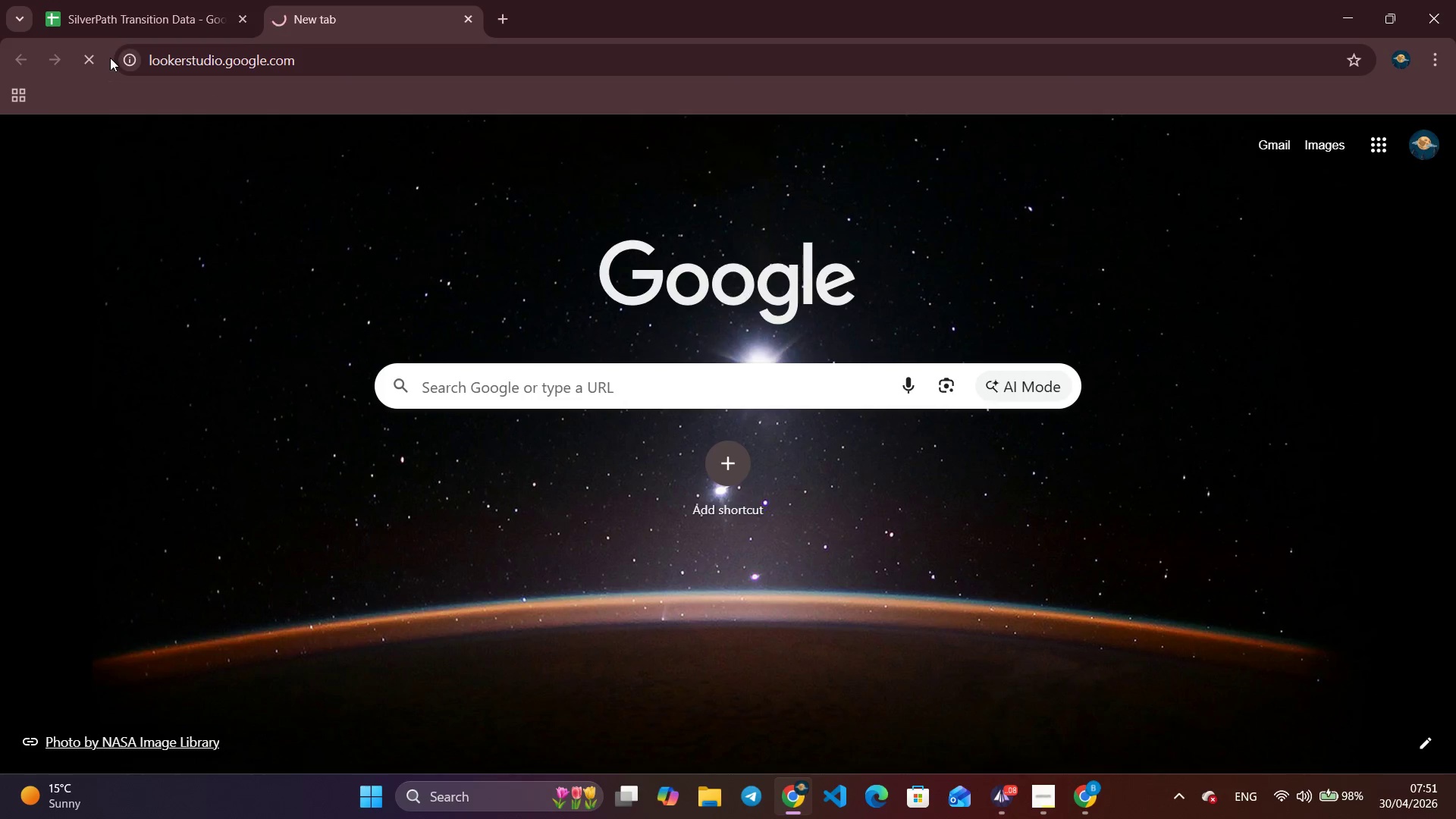 
key(Enter)
 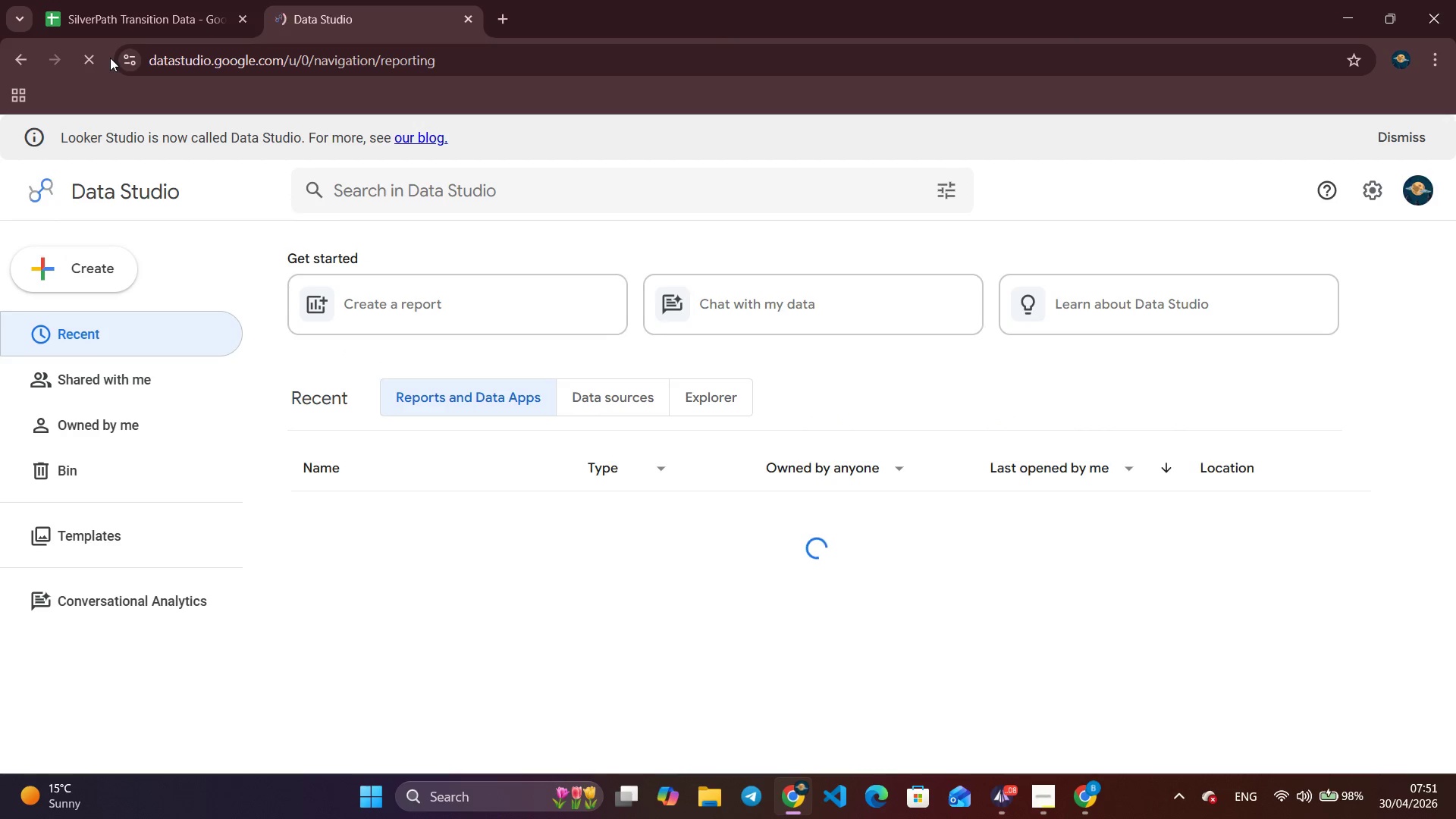 
wait(11.47)
 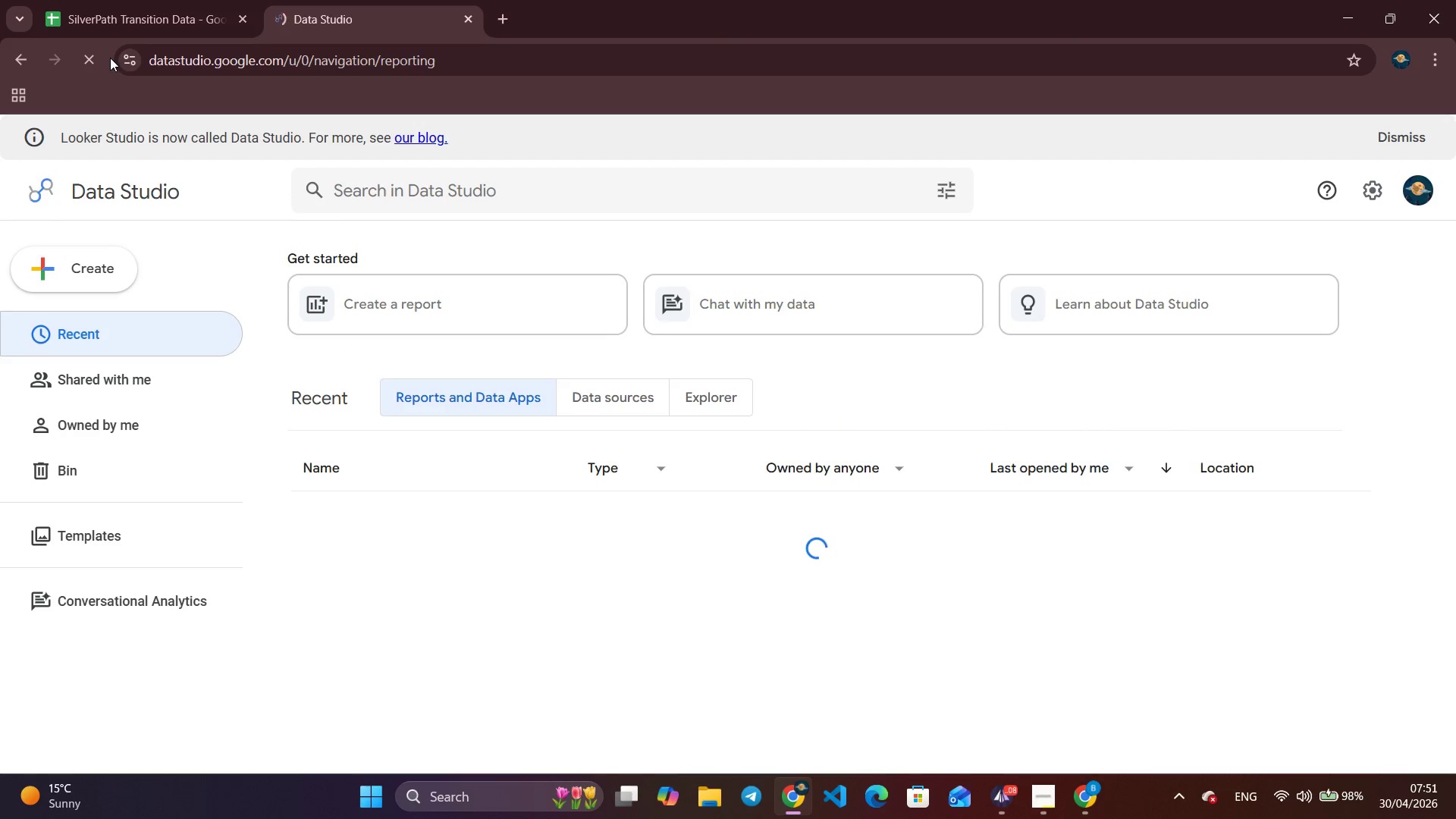 
left_click([615, 551])
 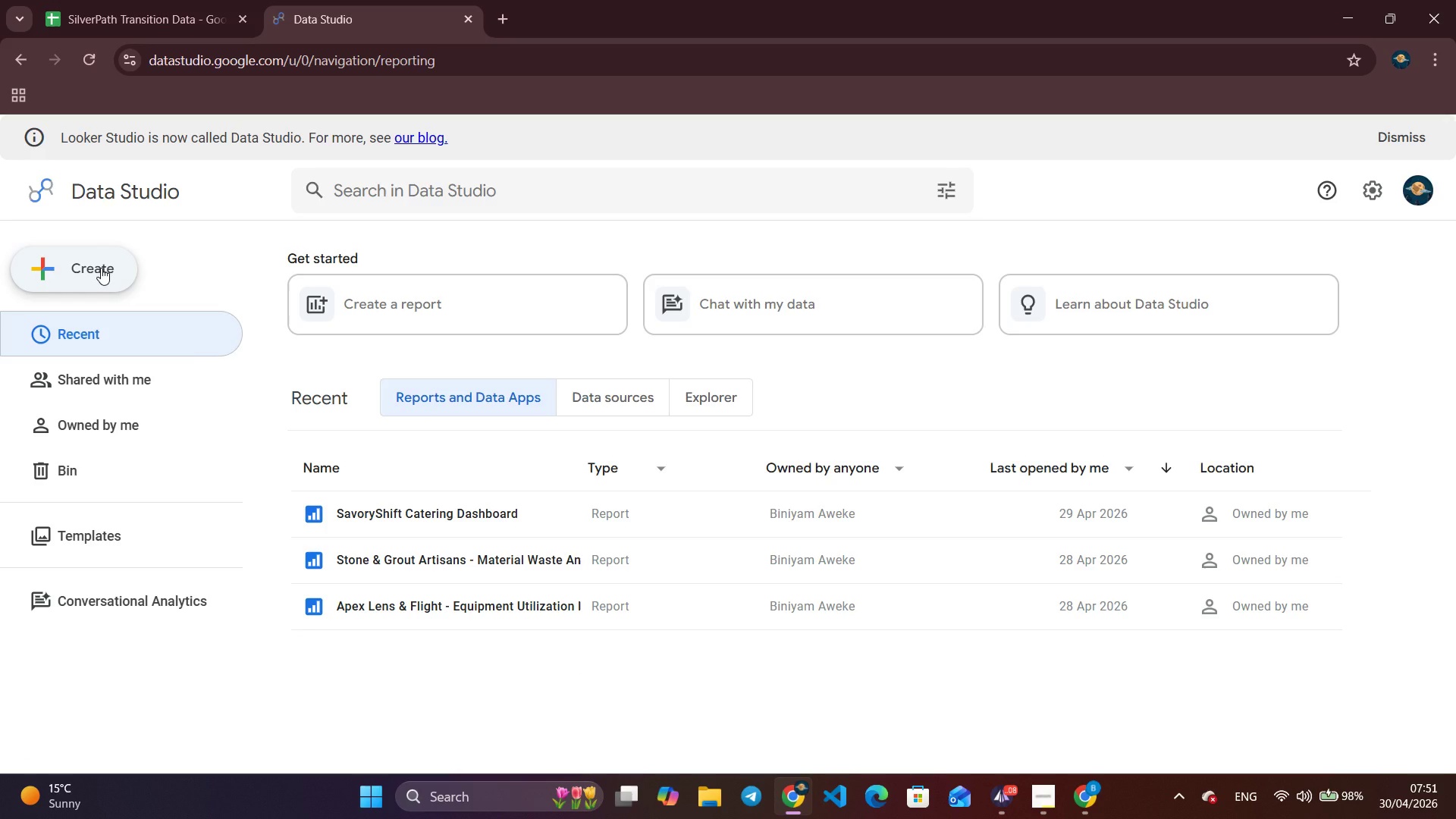 
wait(7.59)
 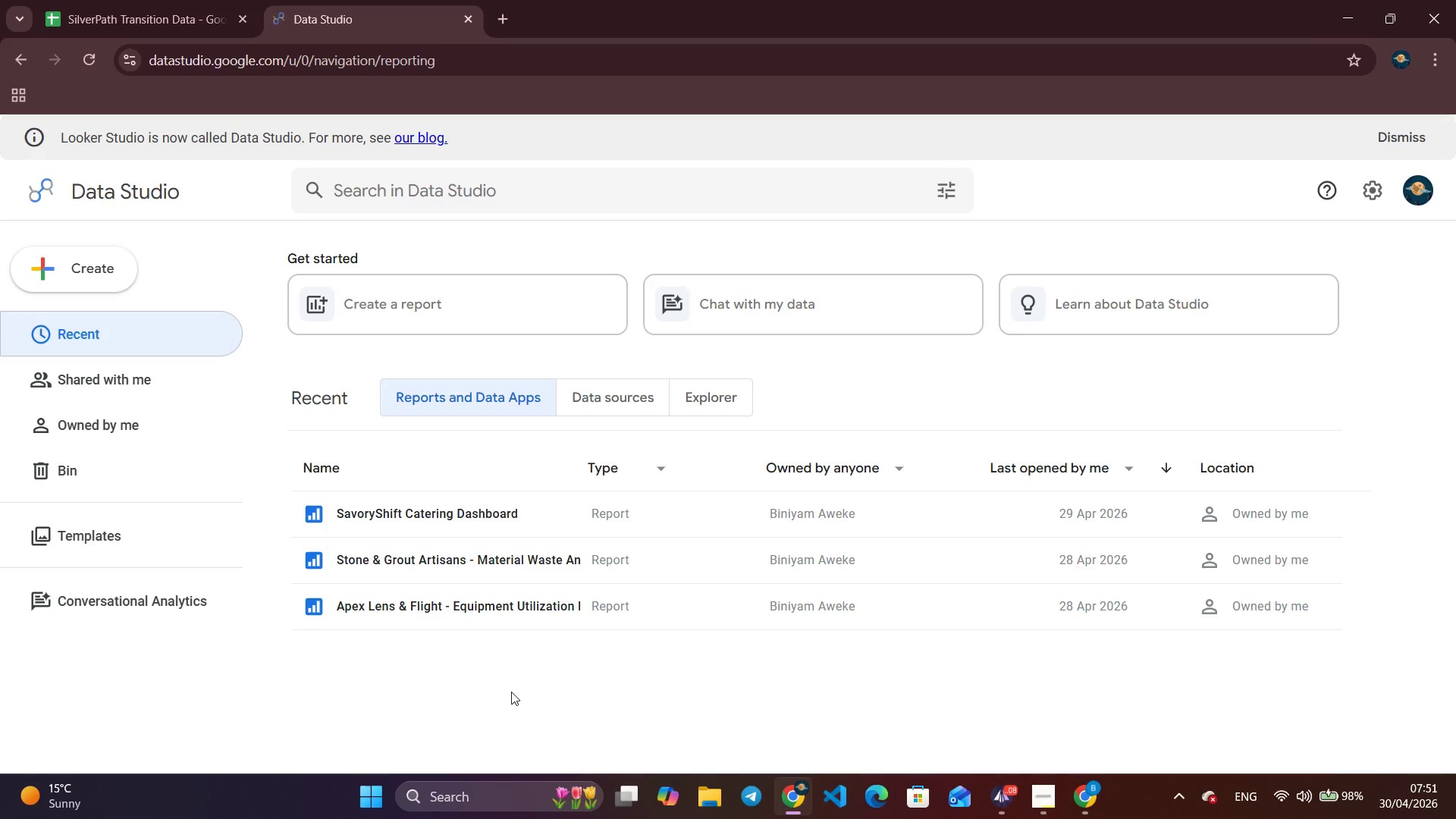 
left_click([101, 268])
 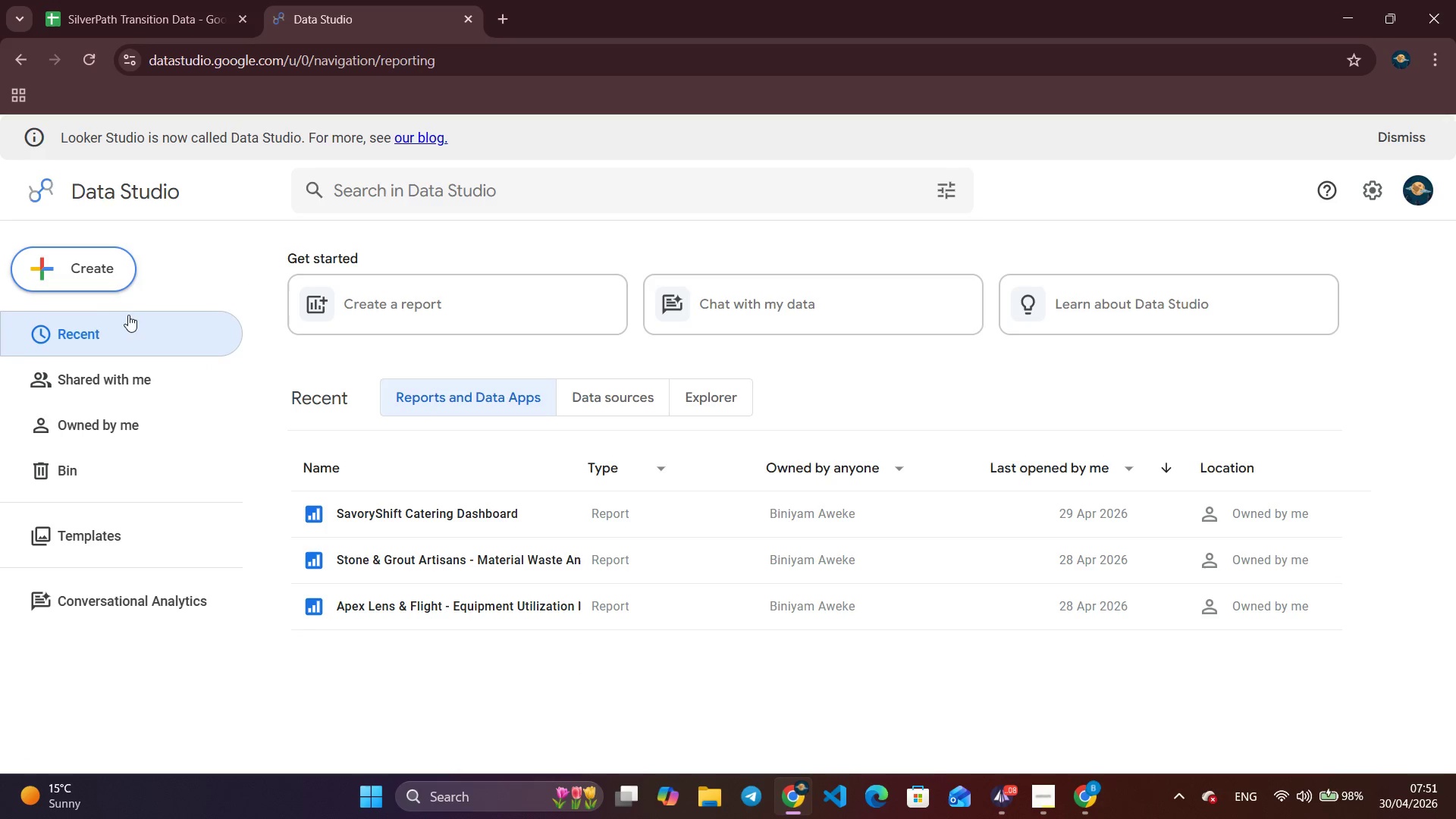 
left_click([128, 315])
 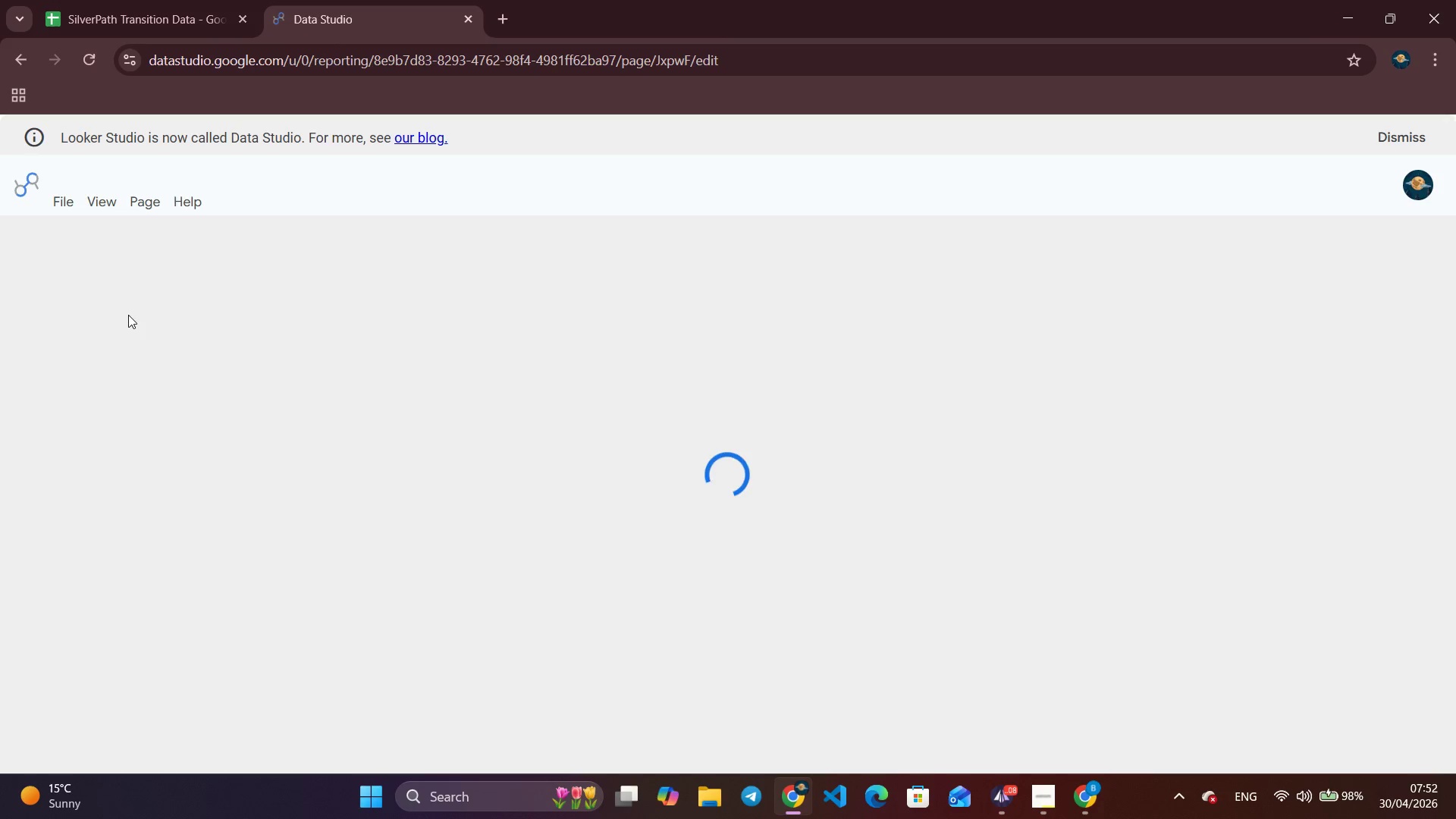 
wait(8.58)
 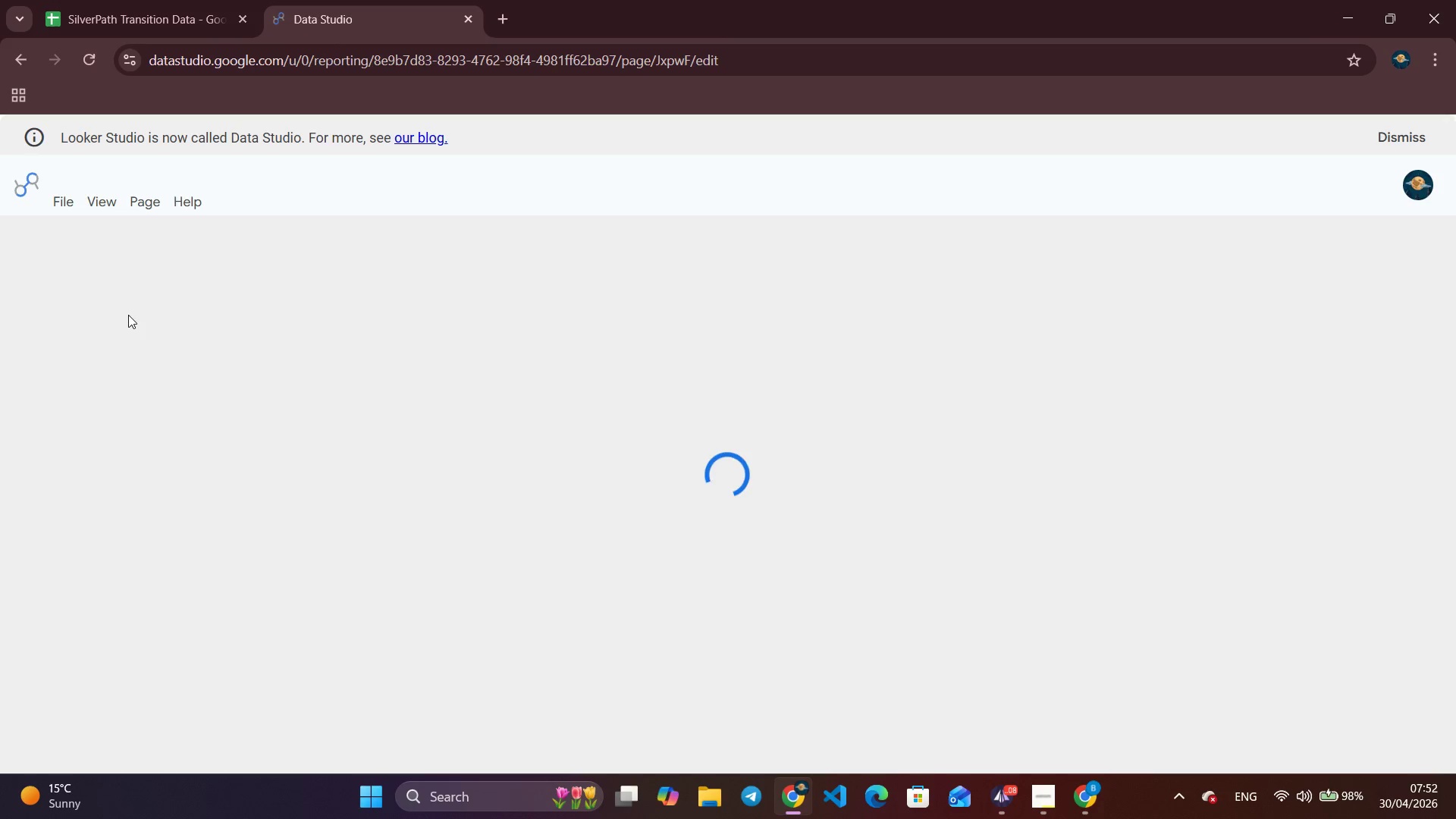 
left_click([237, 752])
 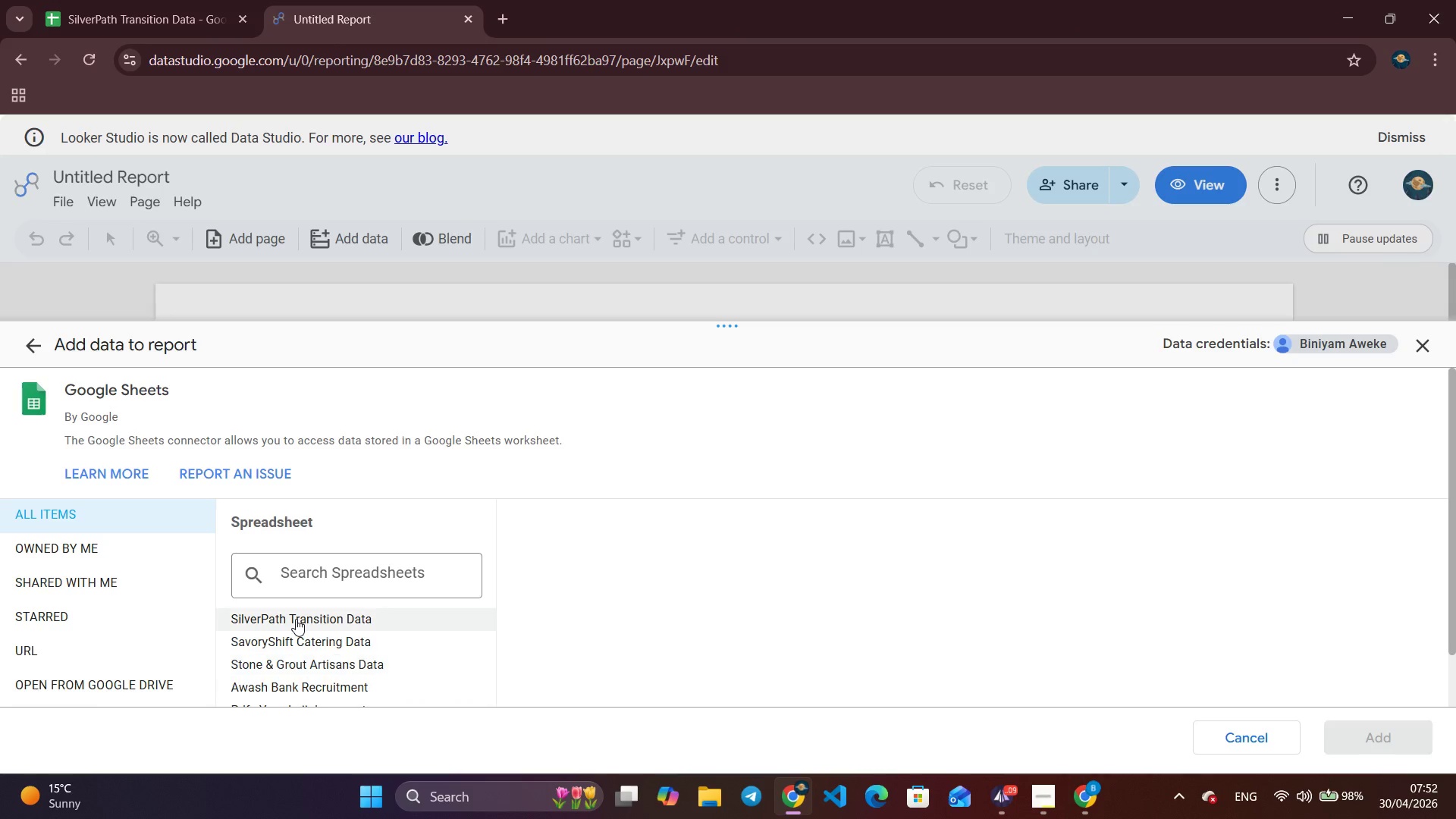 
wait(7.89)
 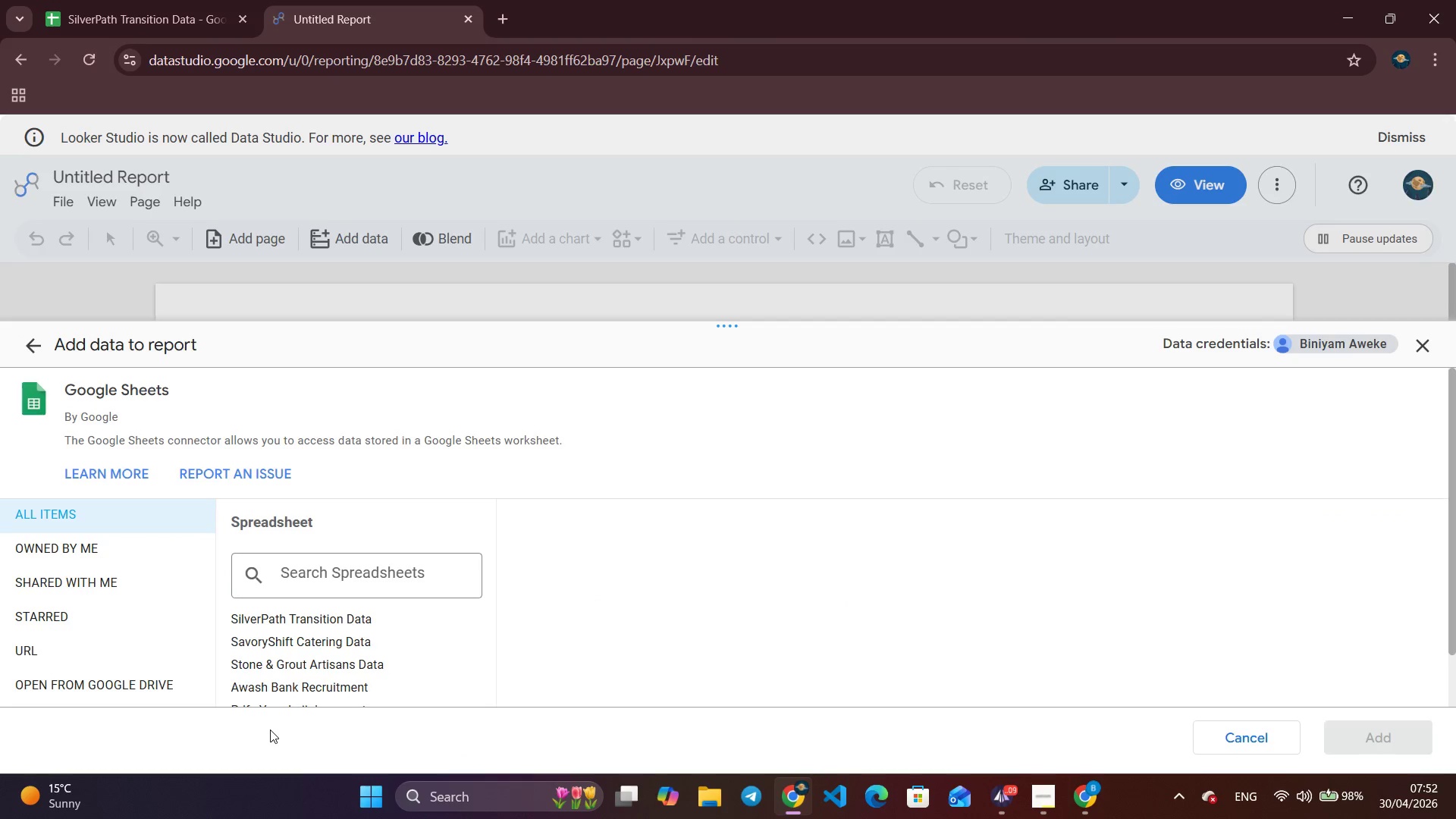 
left_click([296, 619])
 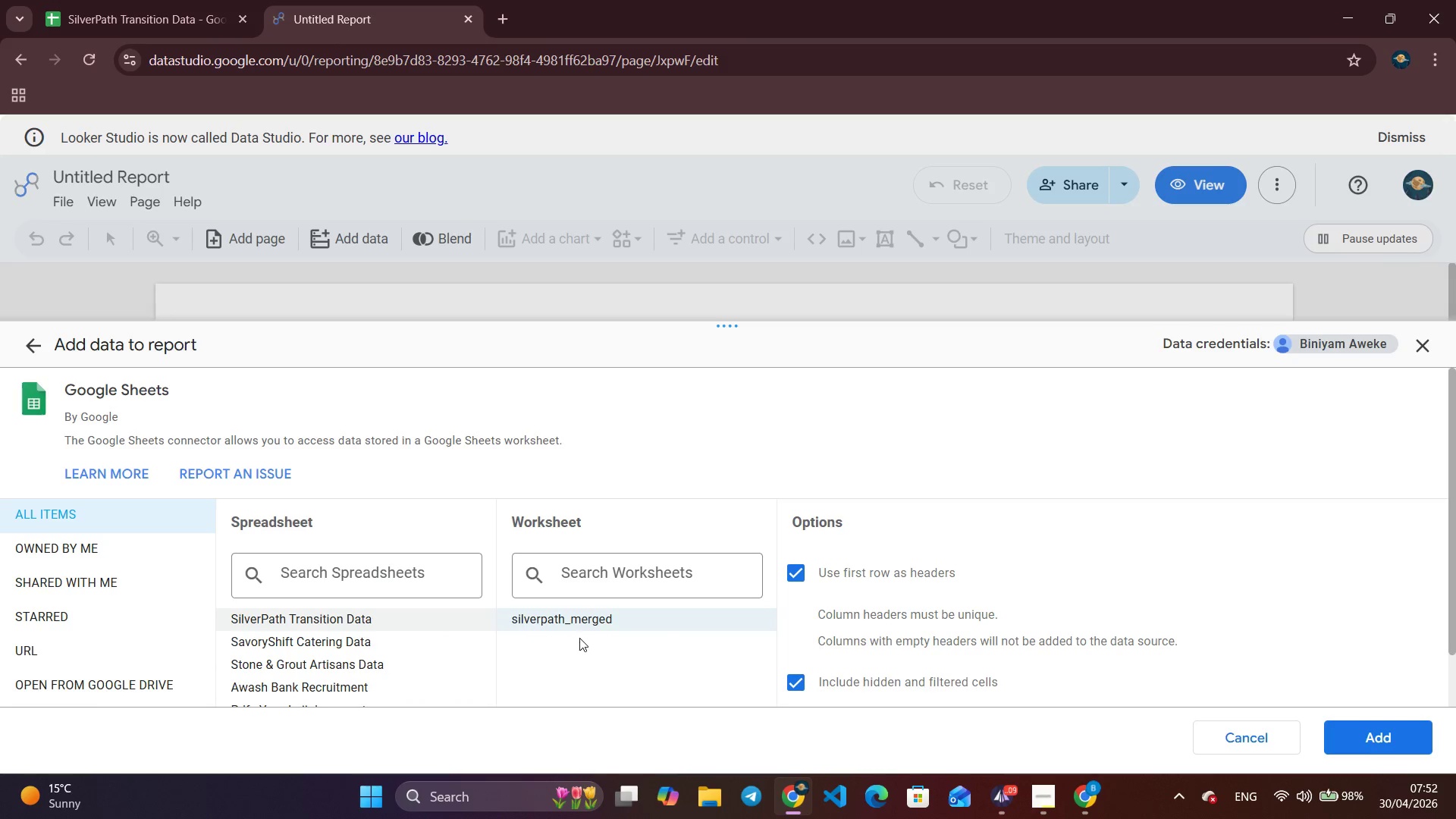 
mouse_move([593, 632])
 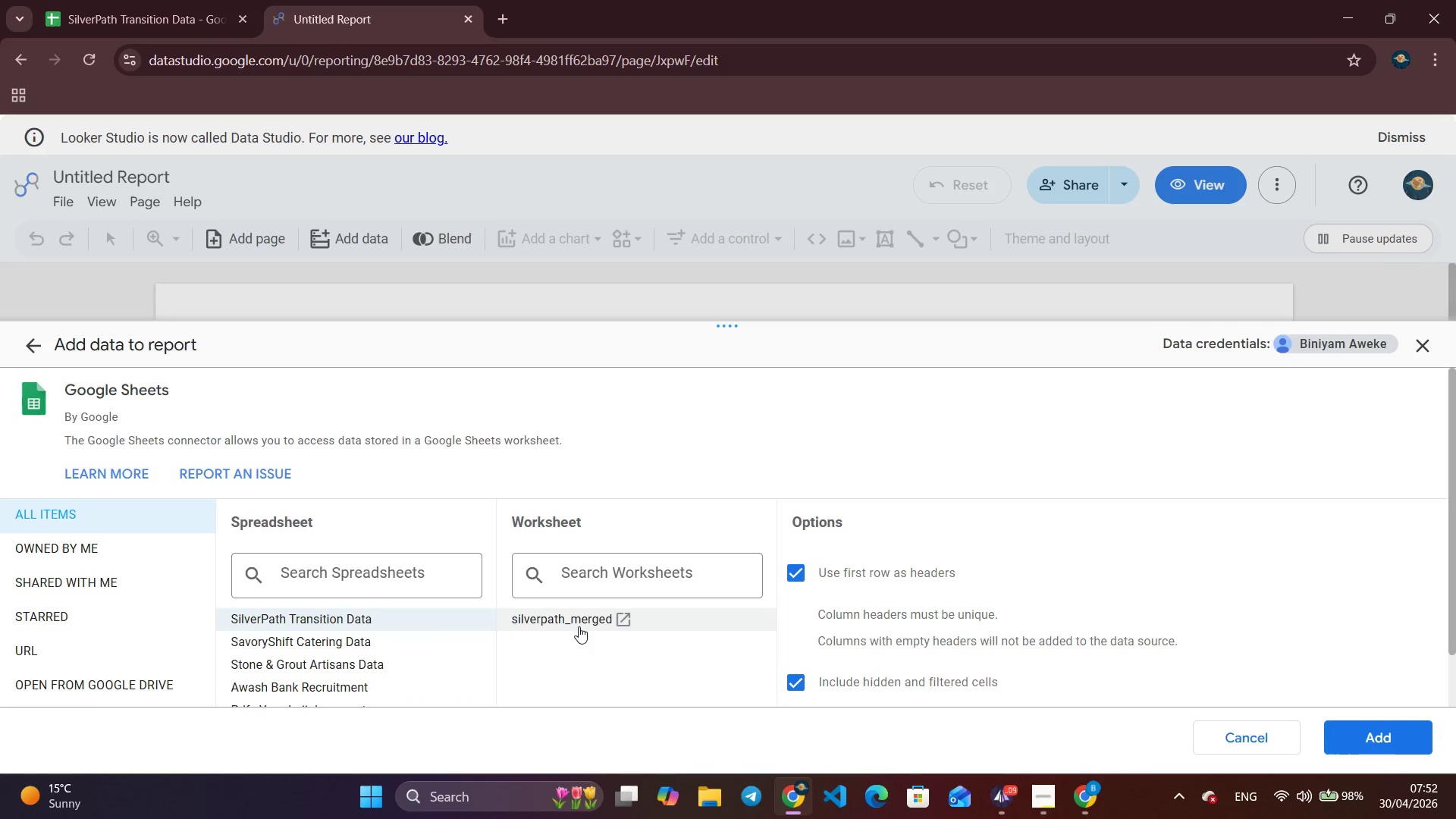 
left_click([579, 626])
 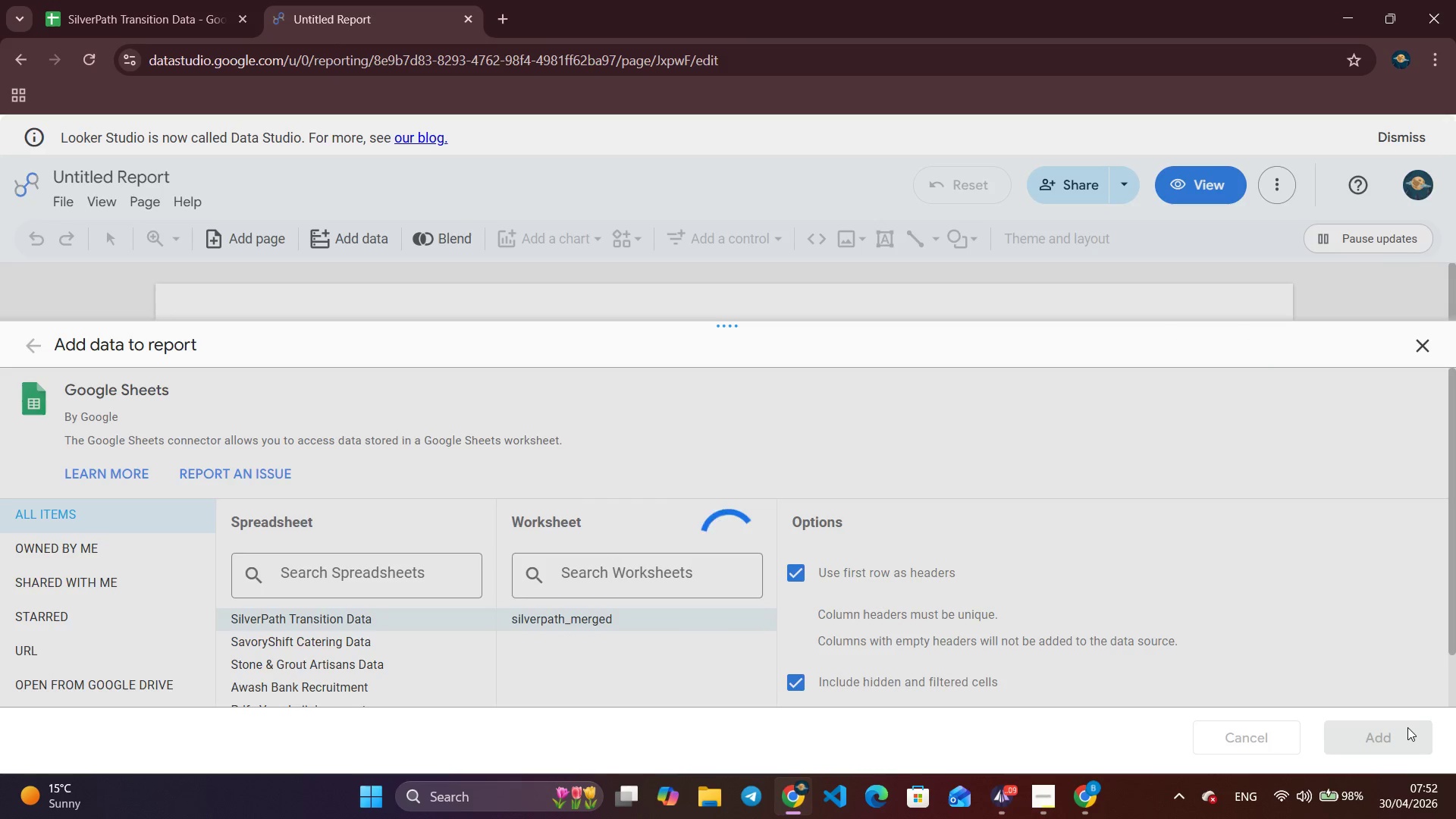 
wait(10.95)
 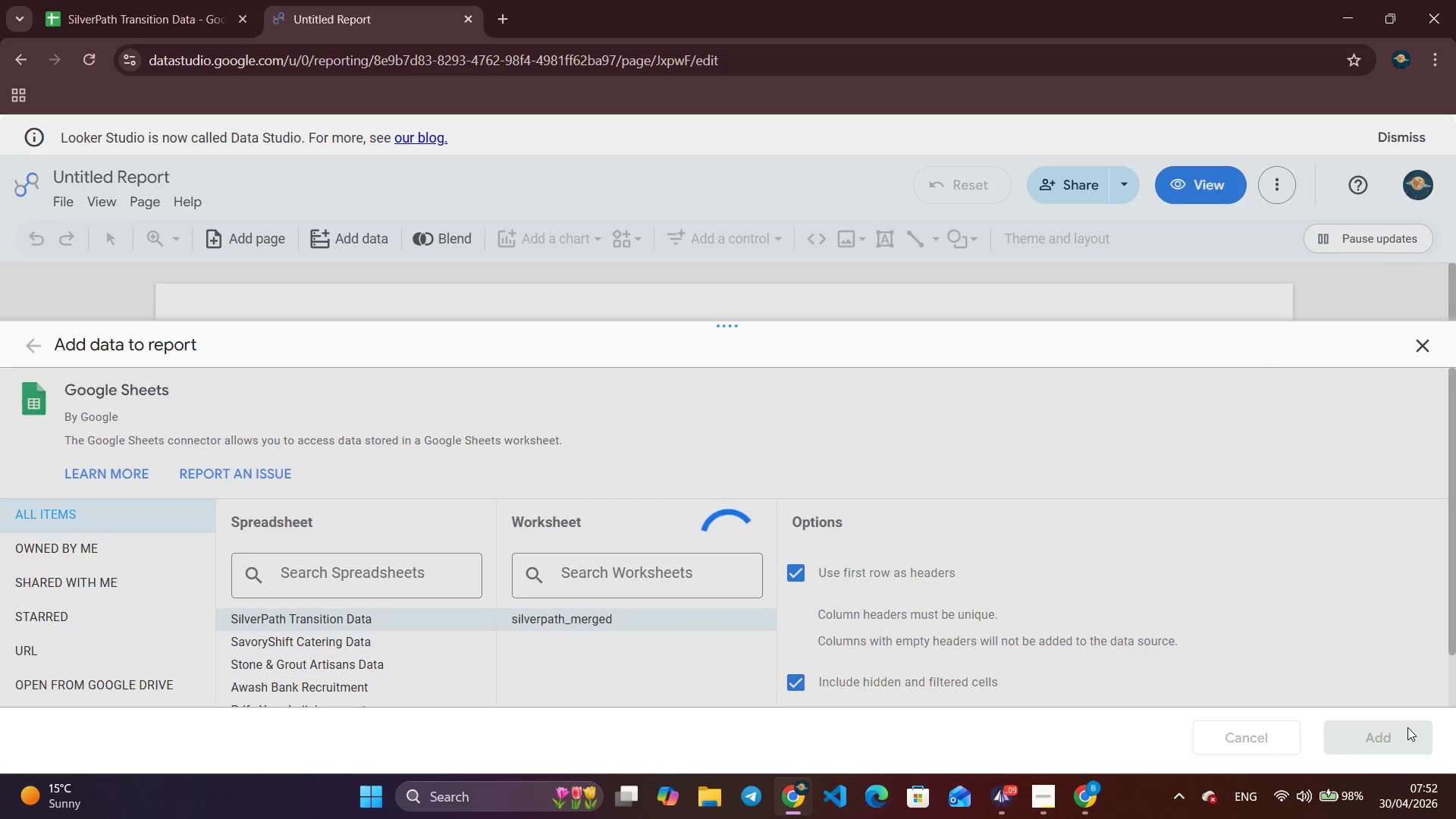 
left_click([890, 566])
 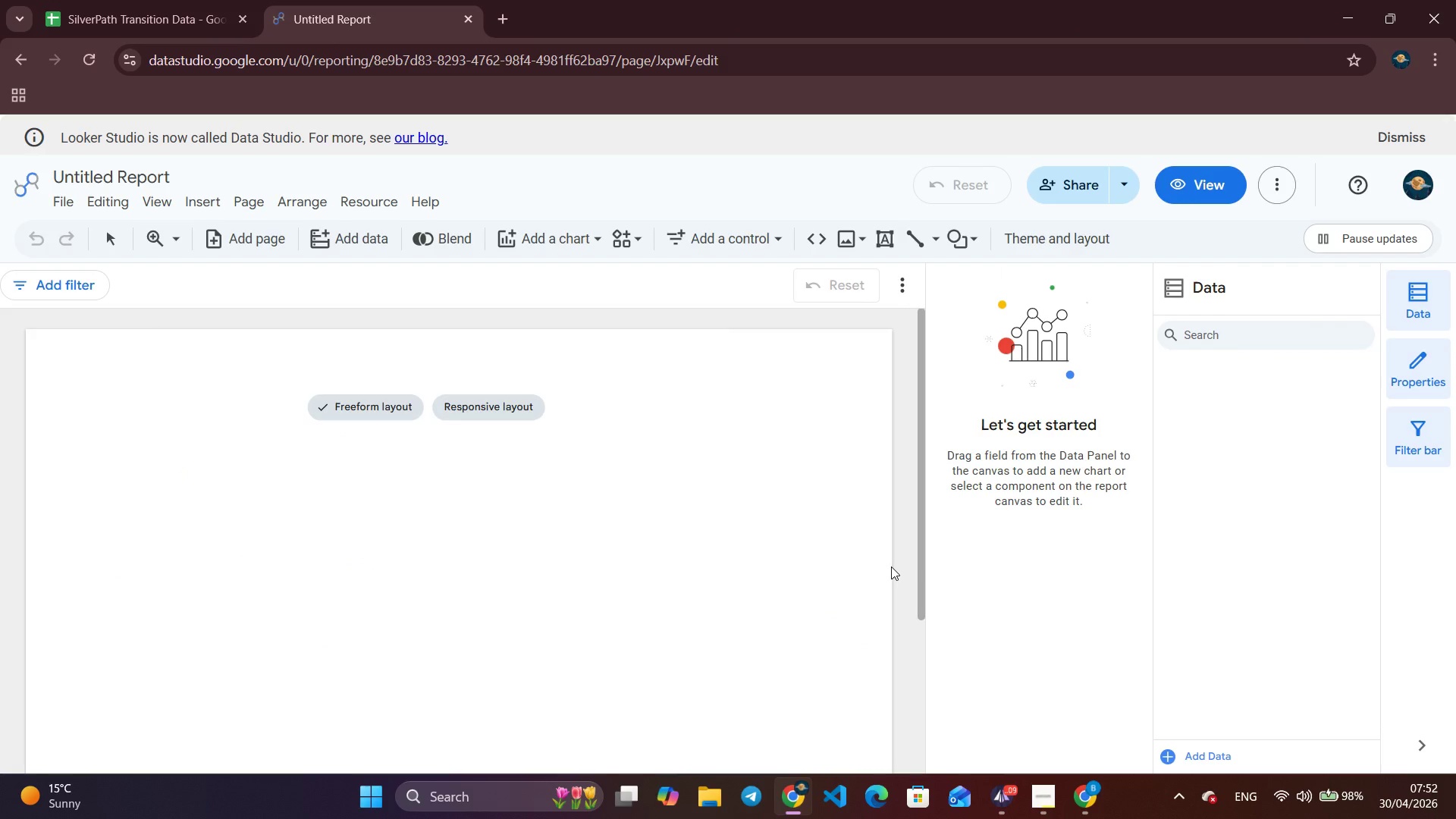 
wait(8.14)
 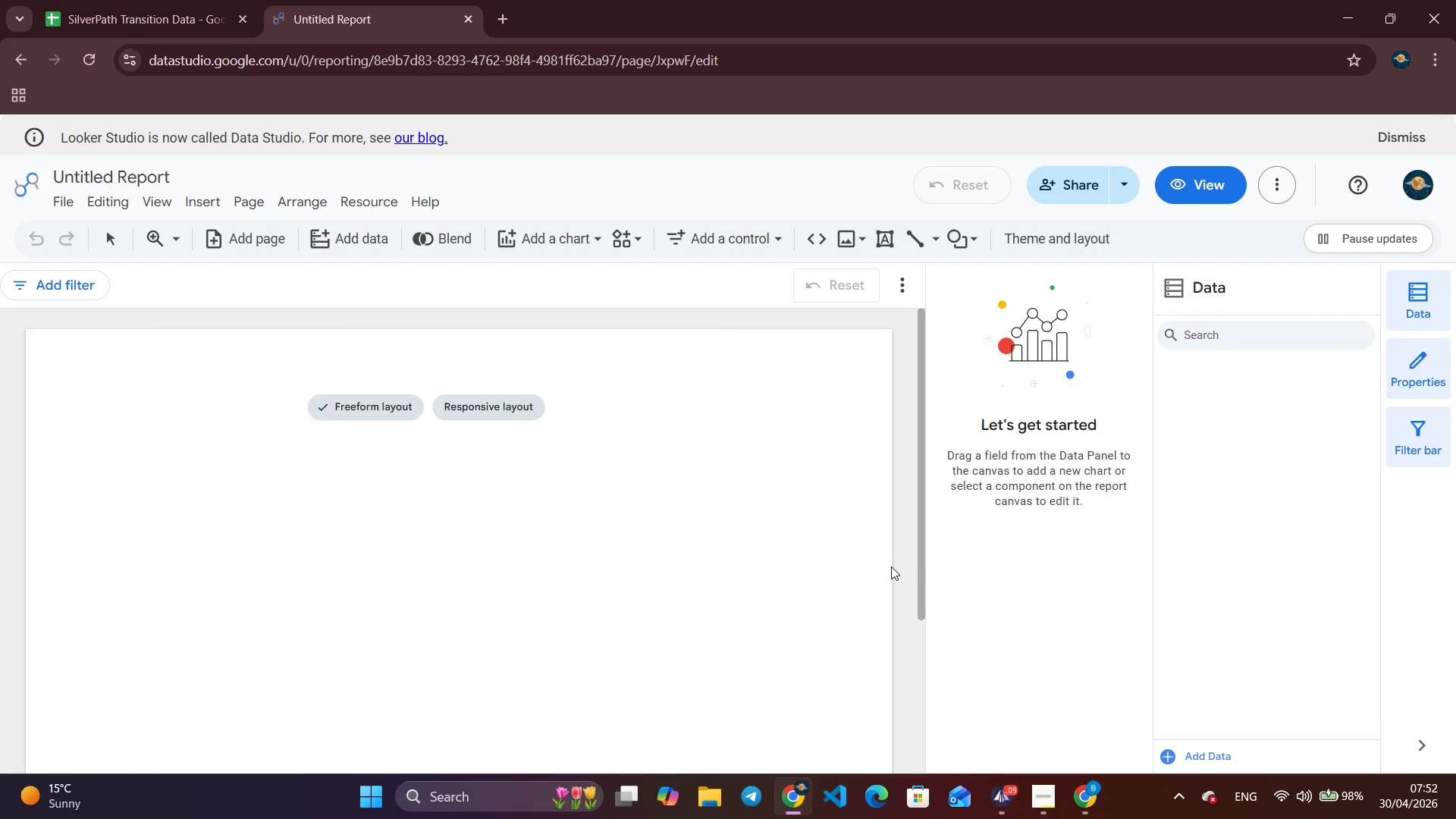 
left_click([166, 0])
 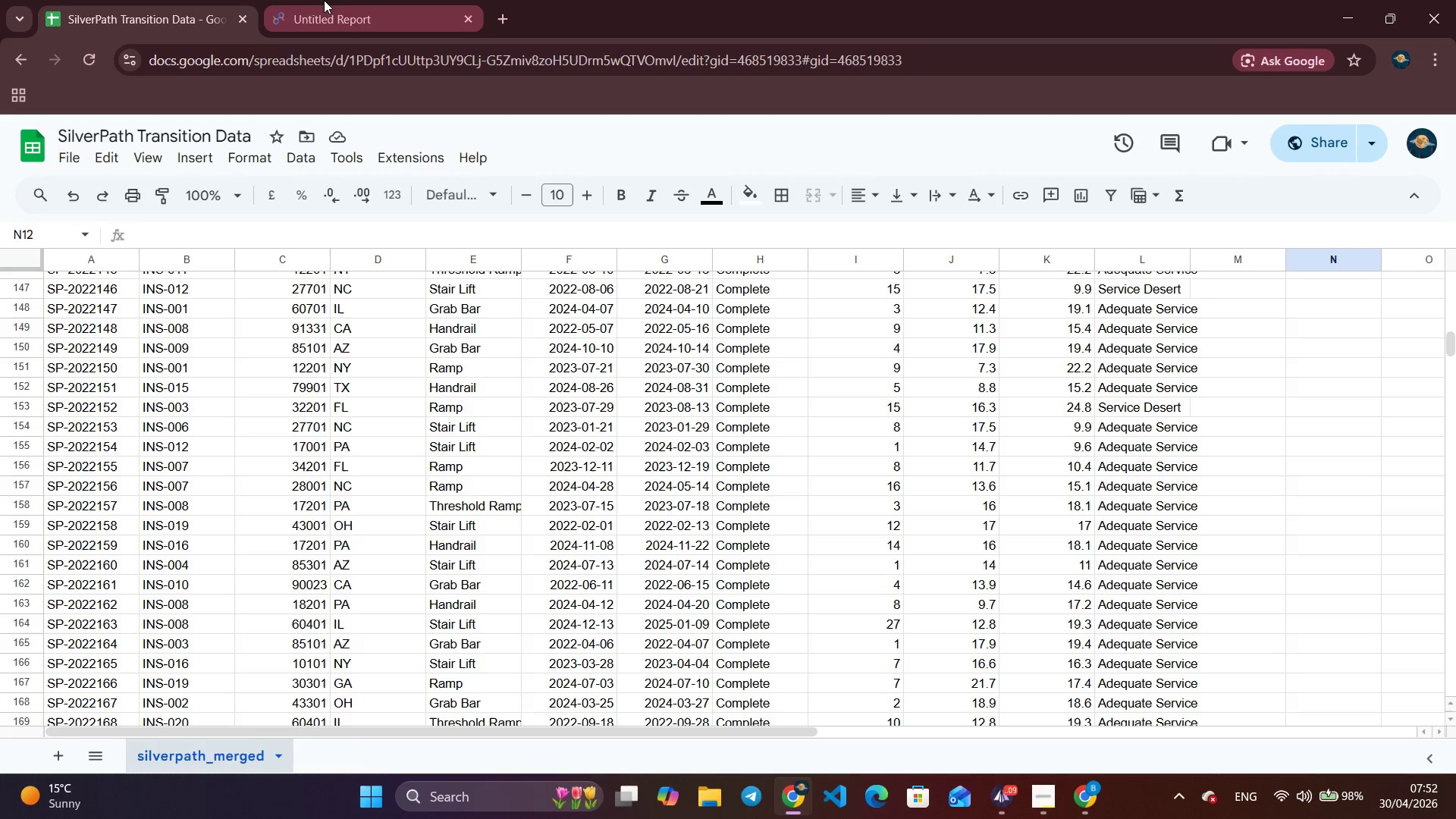 
wait(11.44)
 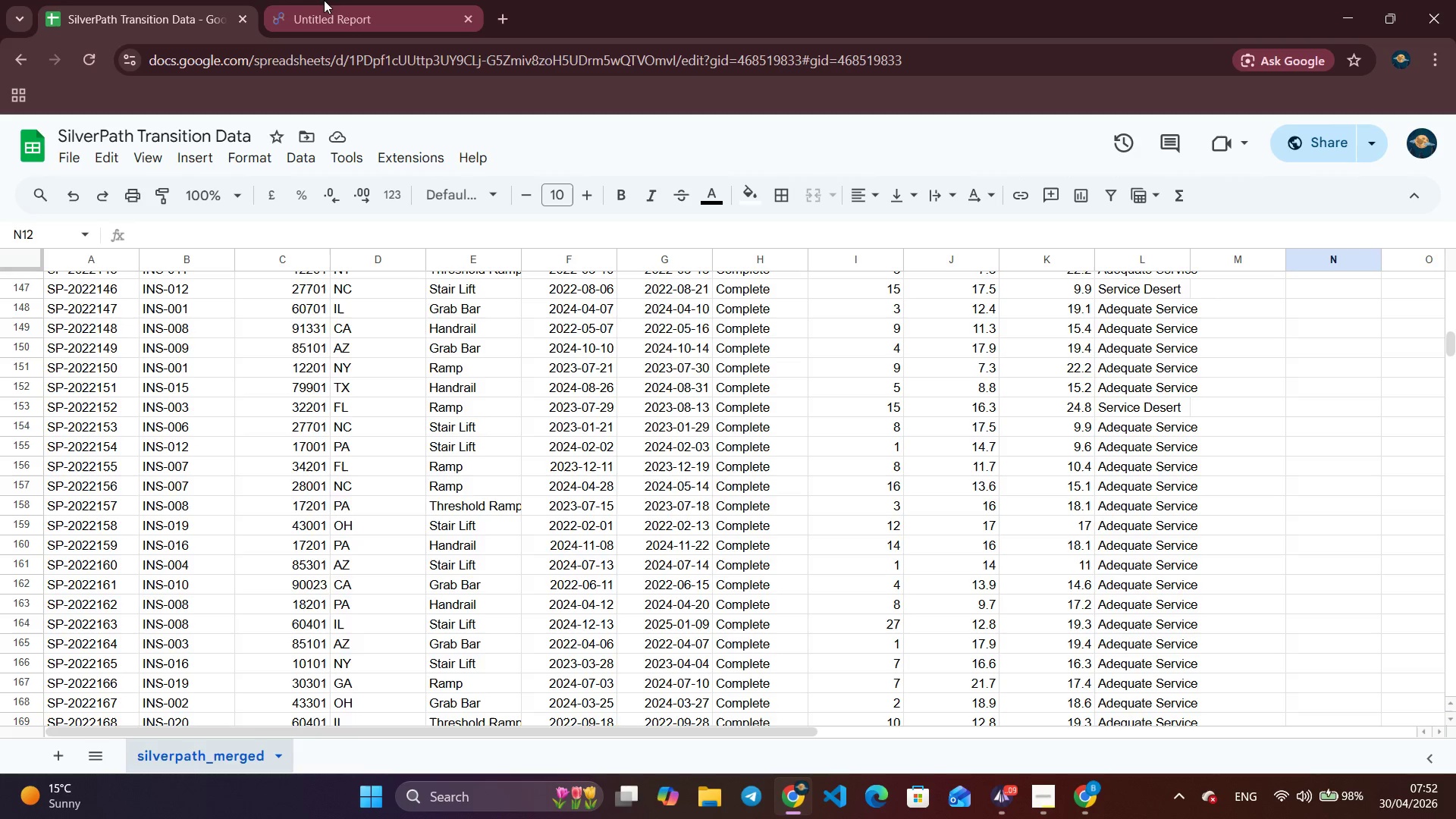 
left_click([1000, 799])
 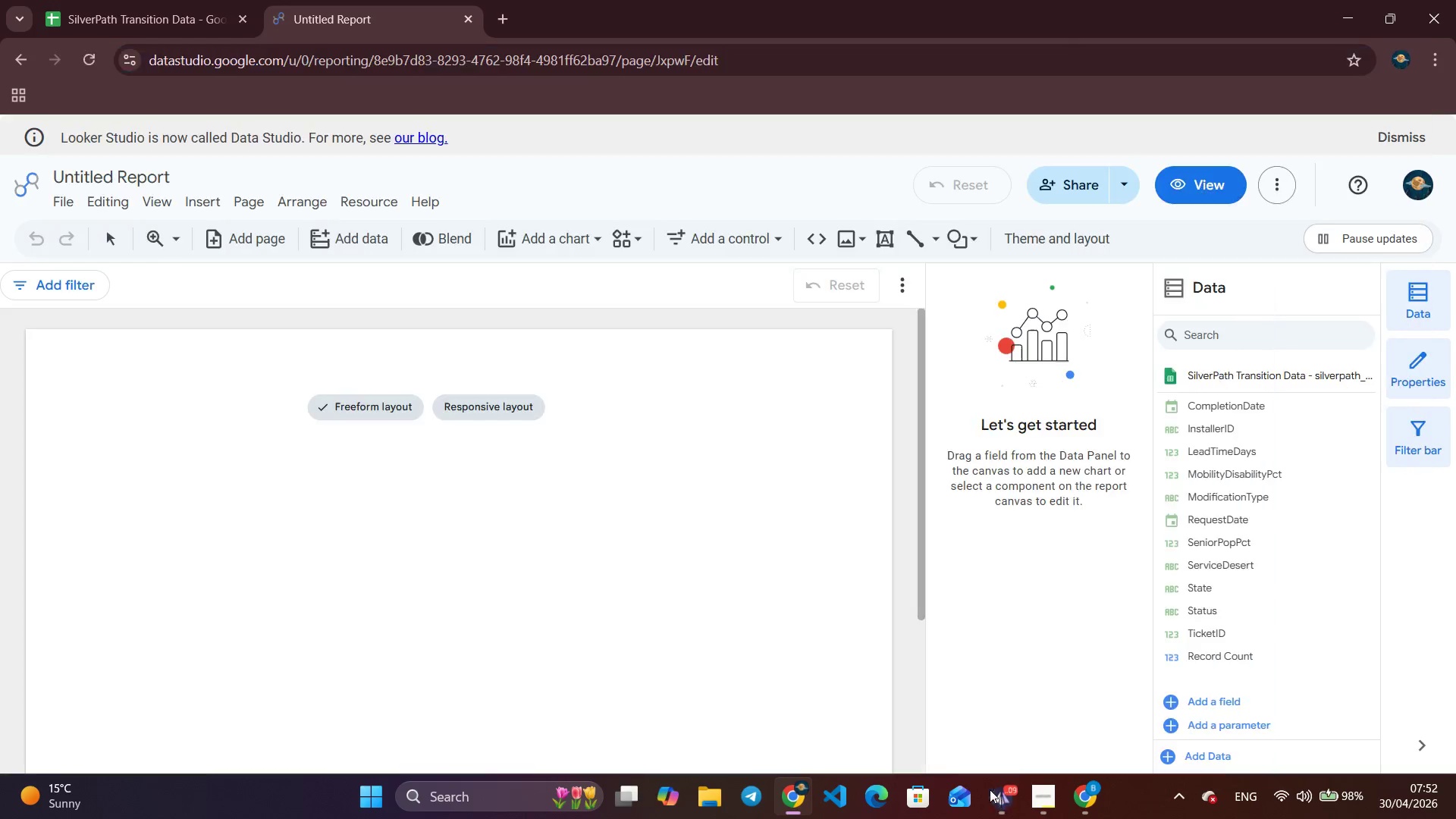 
left_click([1000, 799])
 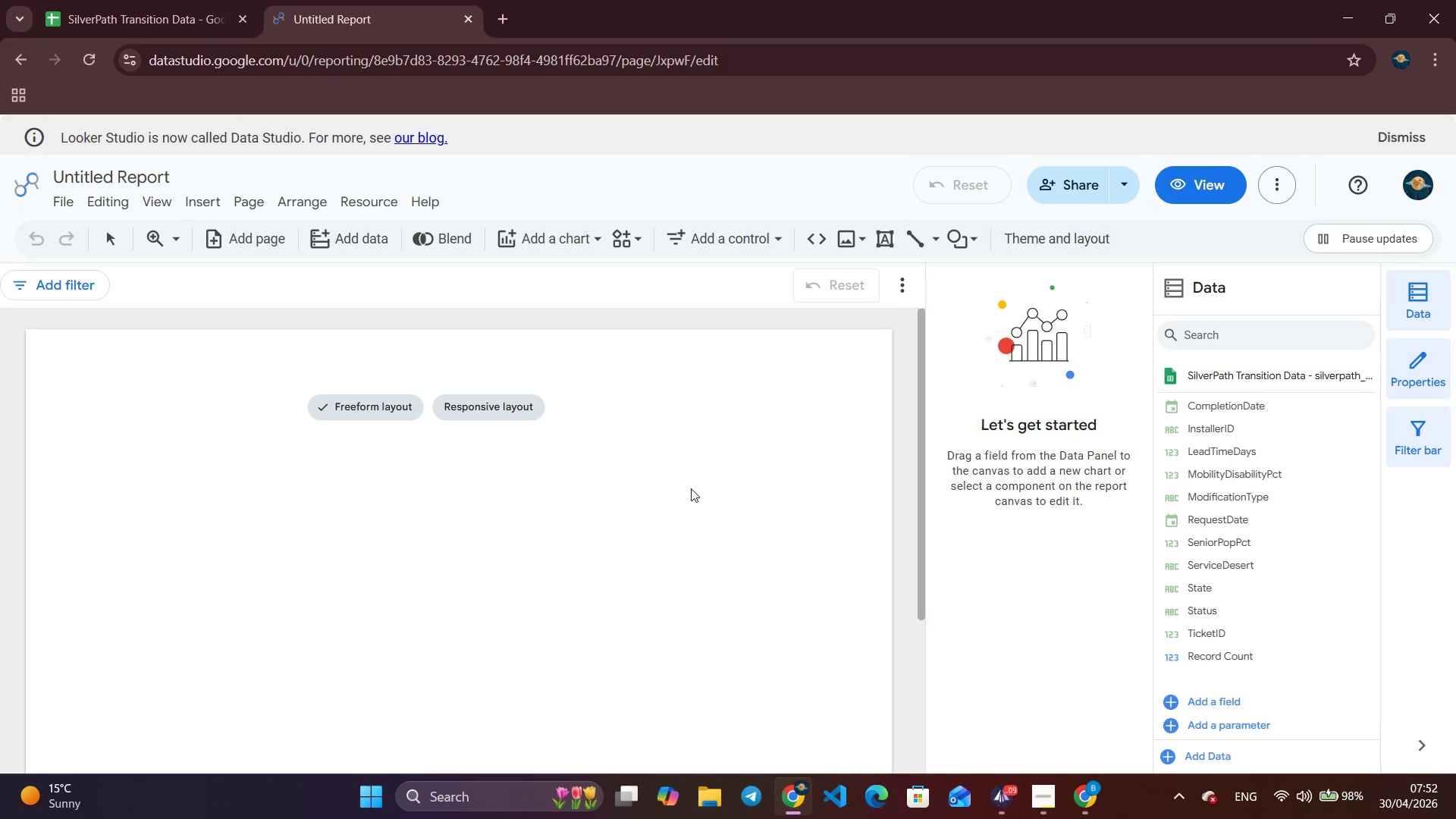 
scroll: coordinate [562, 500], scroll_direction: none, amount: 0.0
 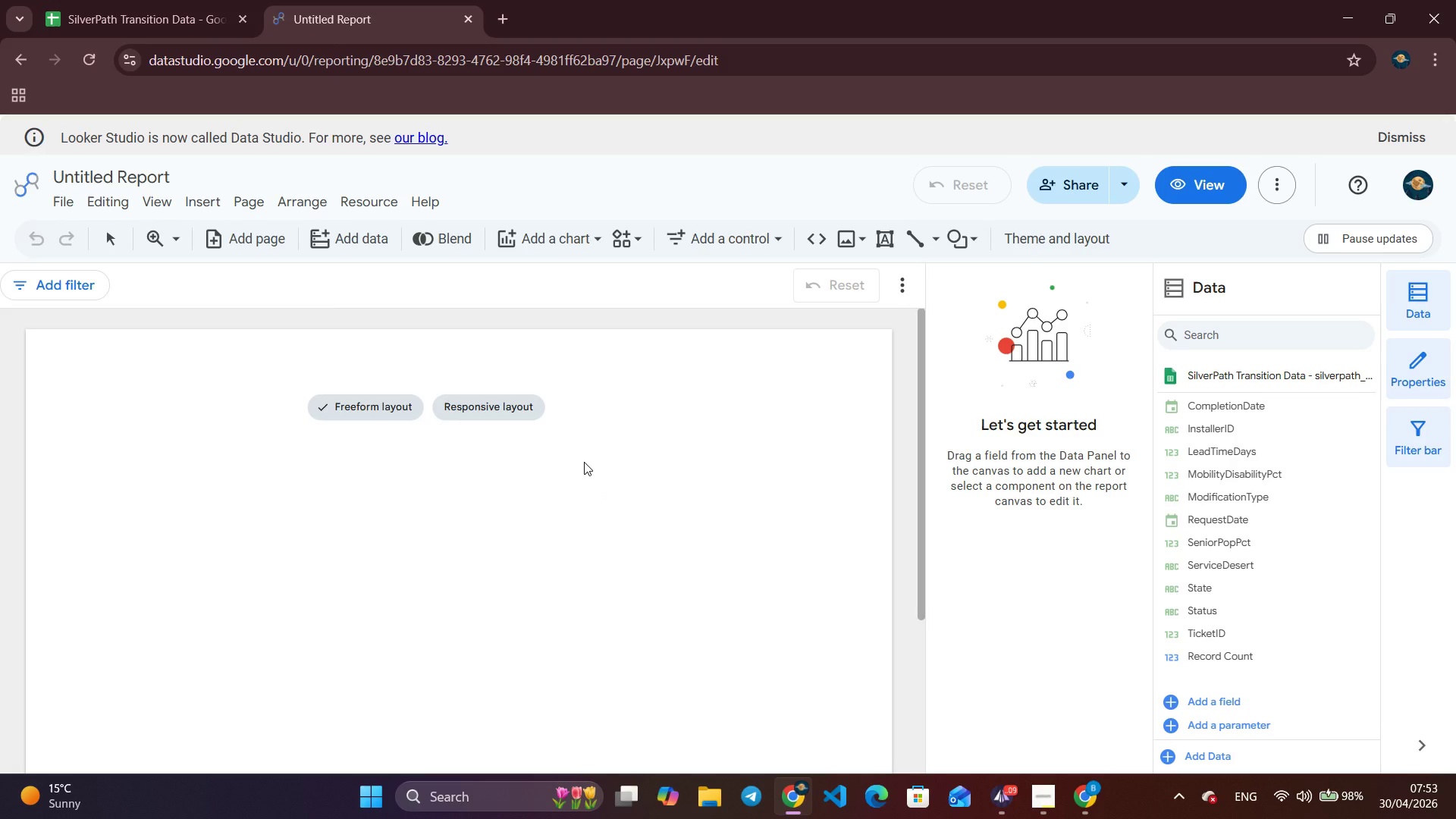 
wait(11.05)
 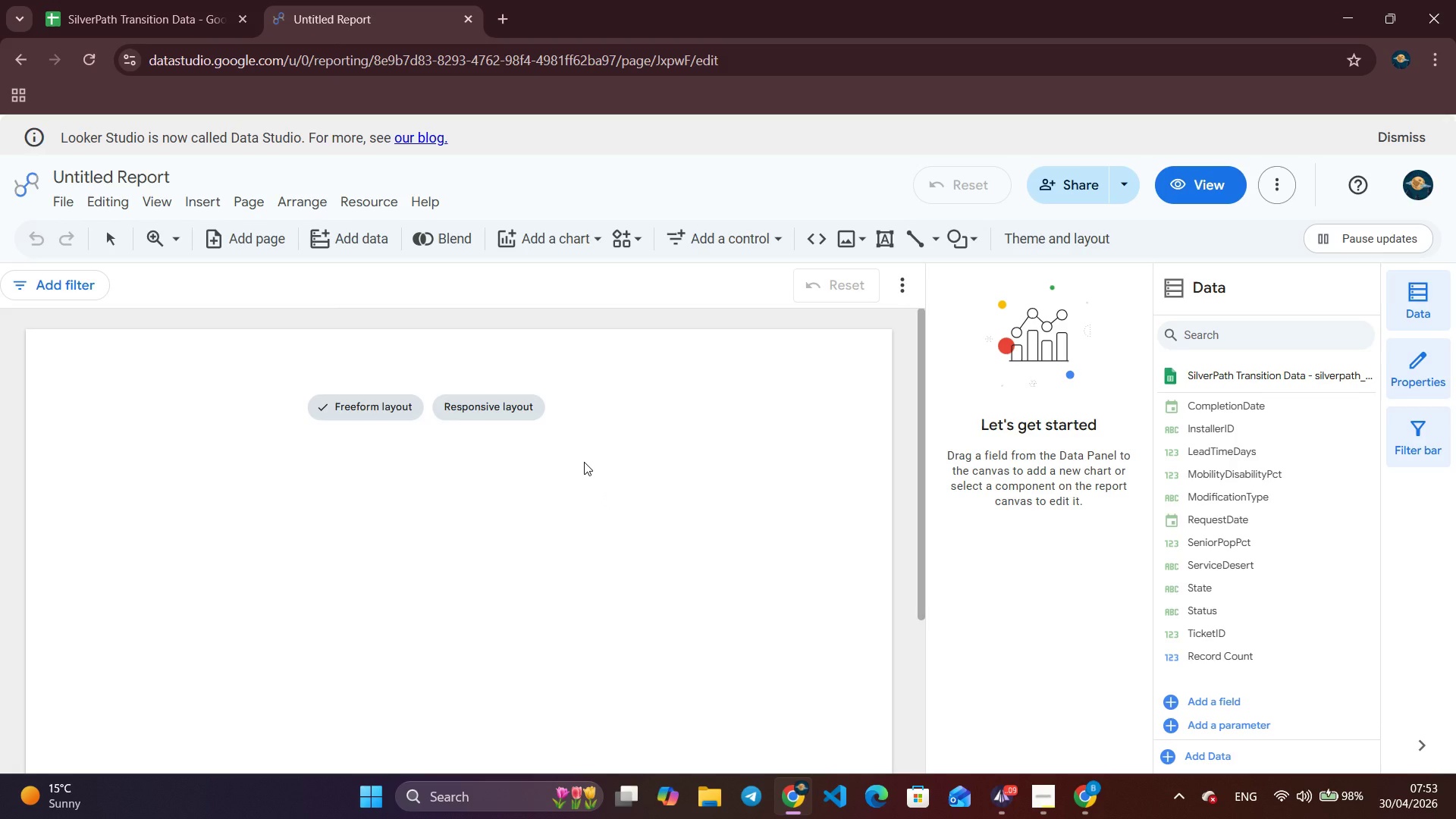 
scroll: coordinate [870, 468], scroll_direction: down, amount: 2.0
 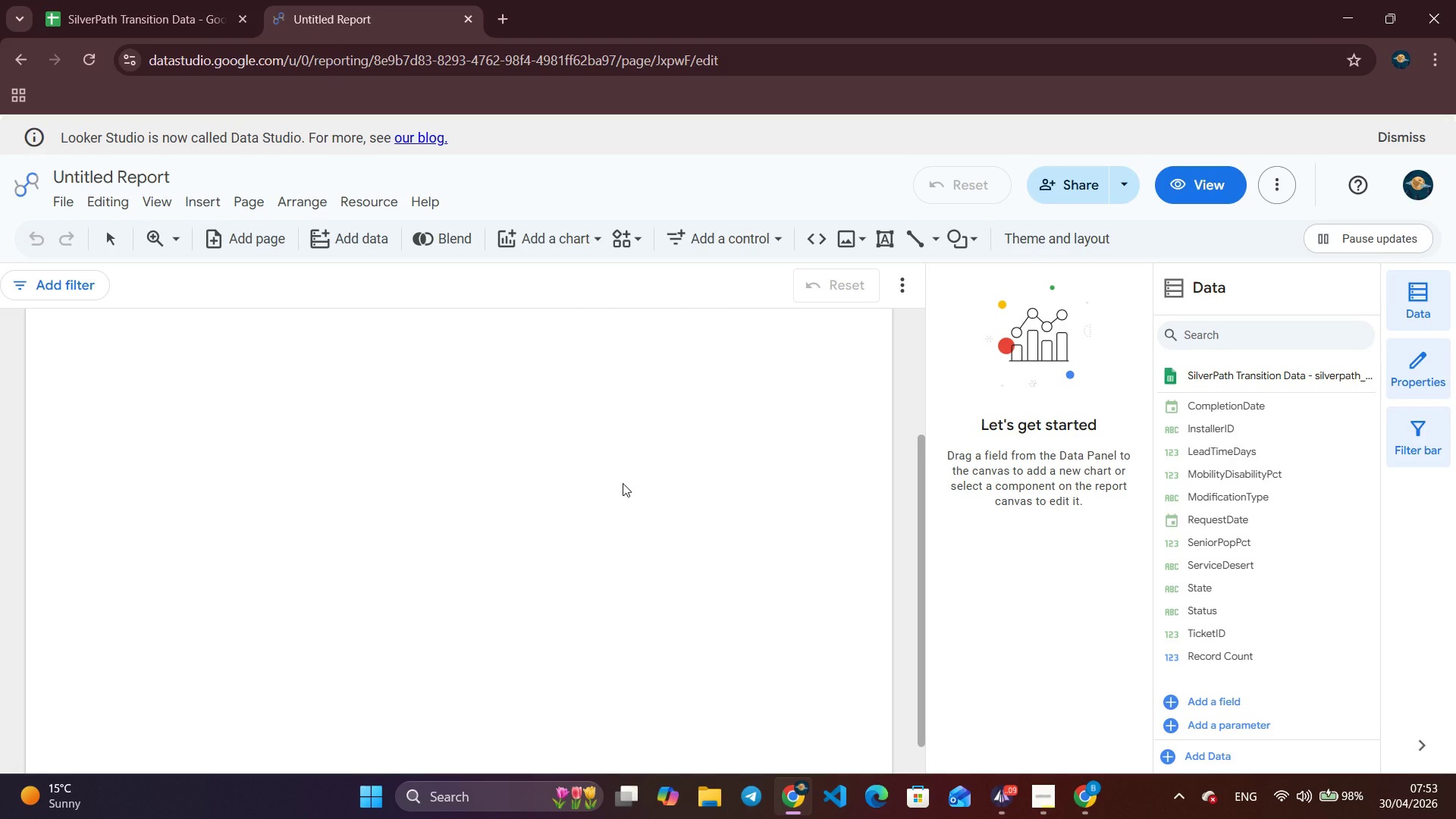 
wait(35.43)
 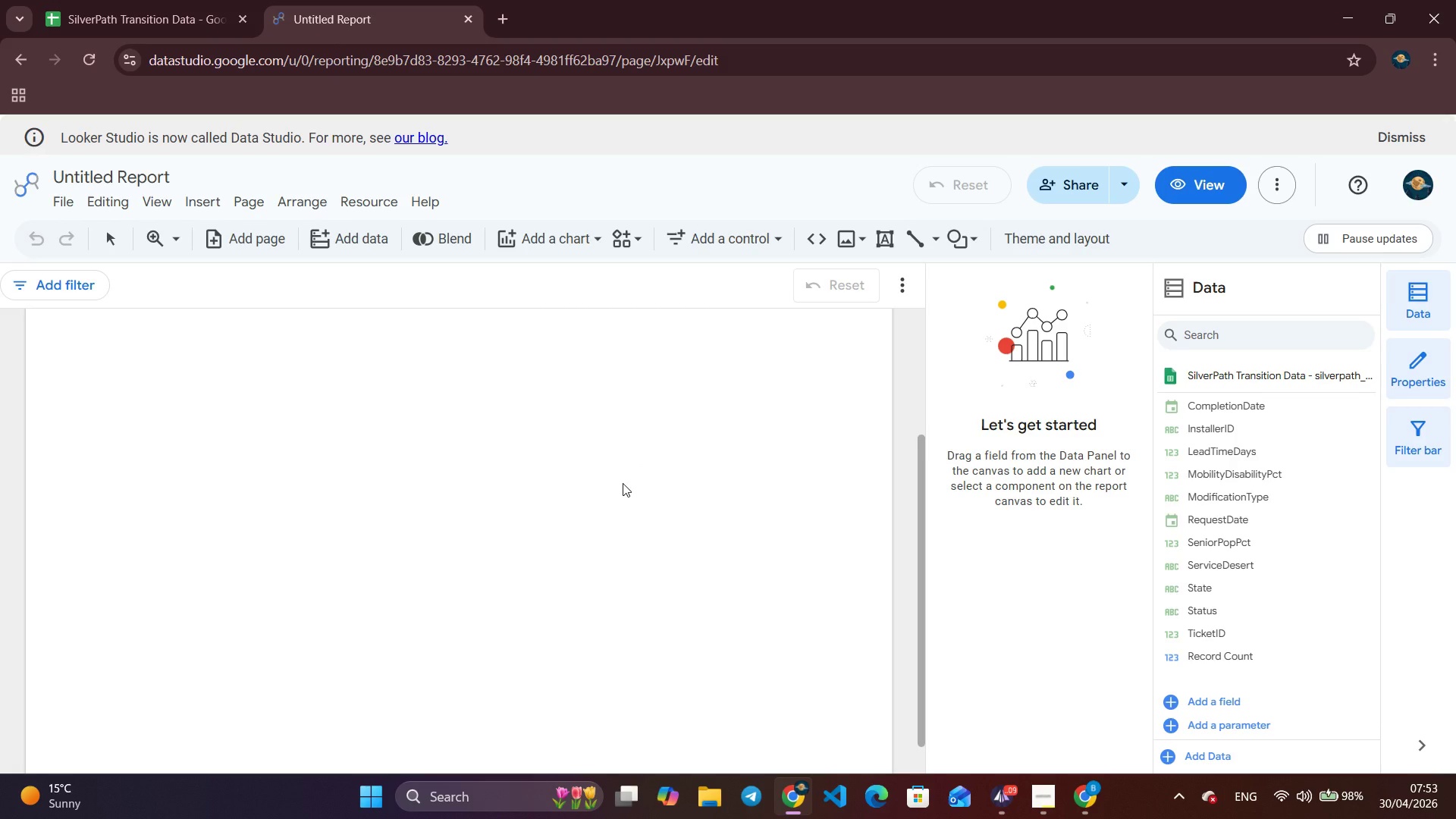 
scroll: coordinate [694, 500], scroll_direction: up, amount: 2.0
 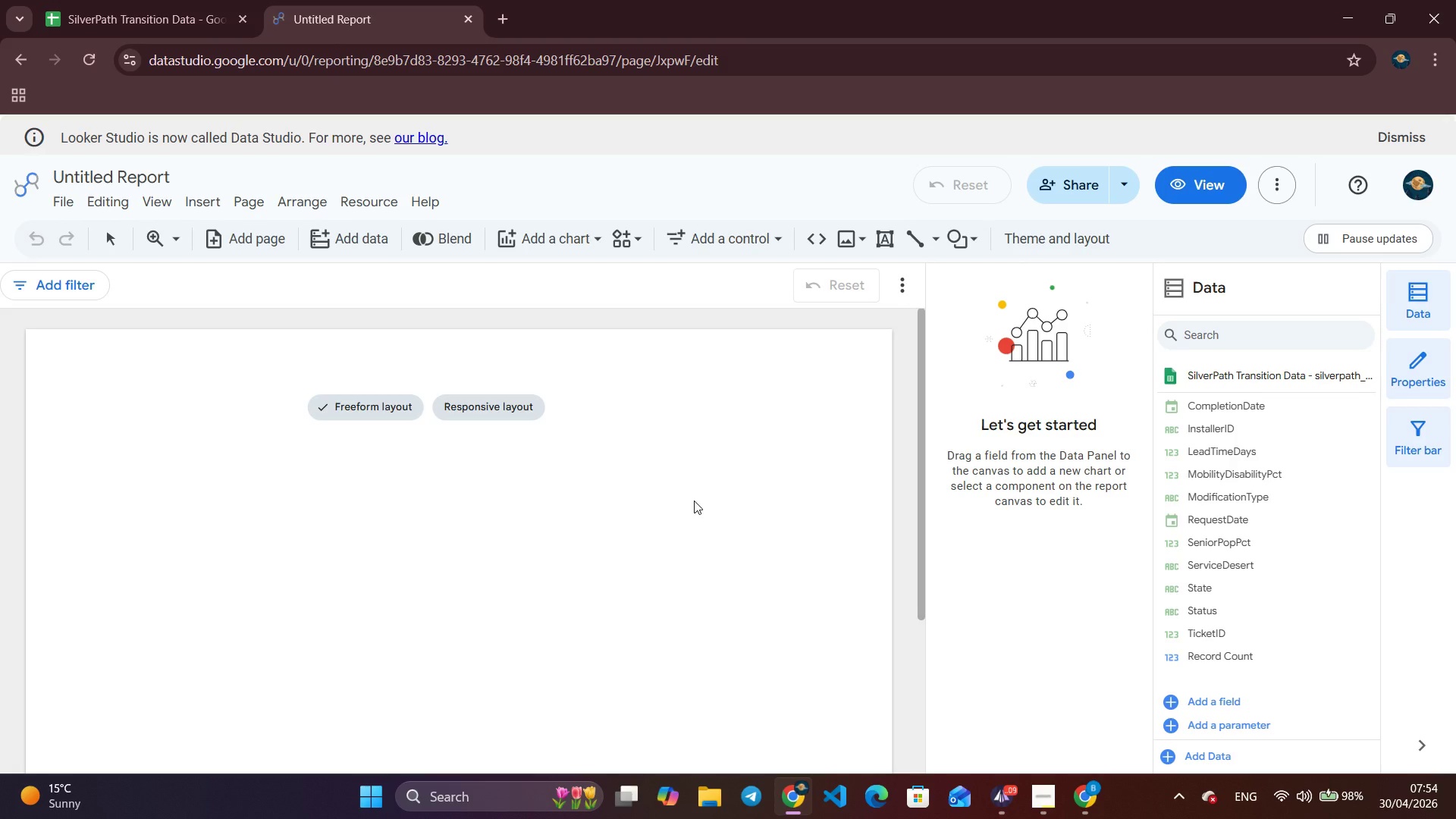 
wait(27.5)
 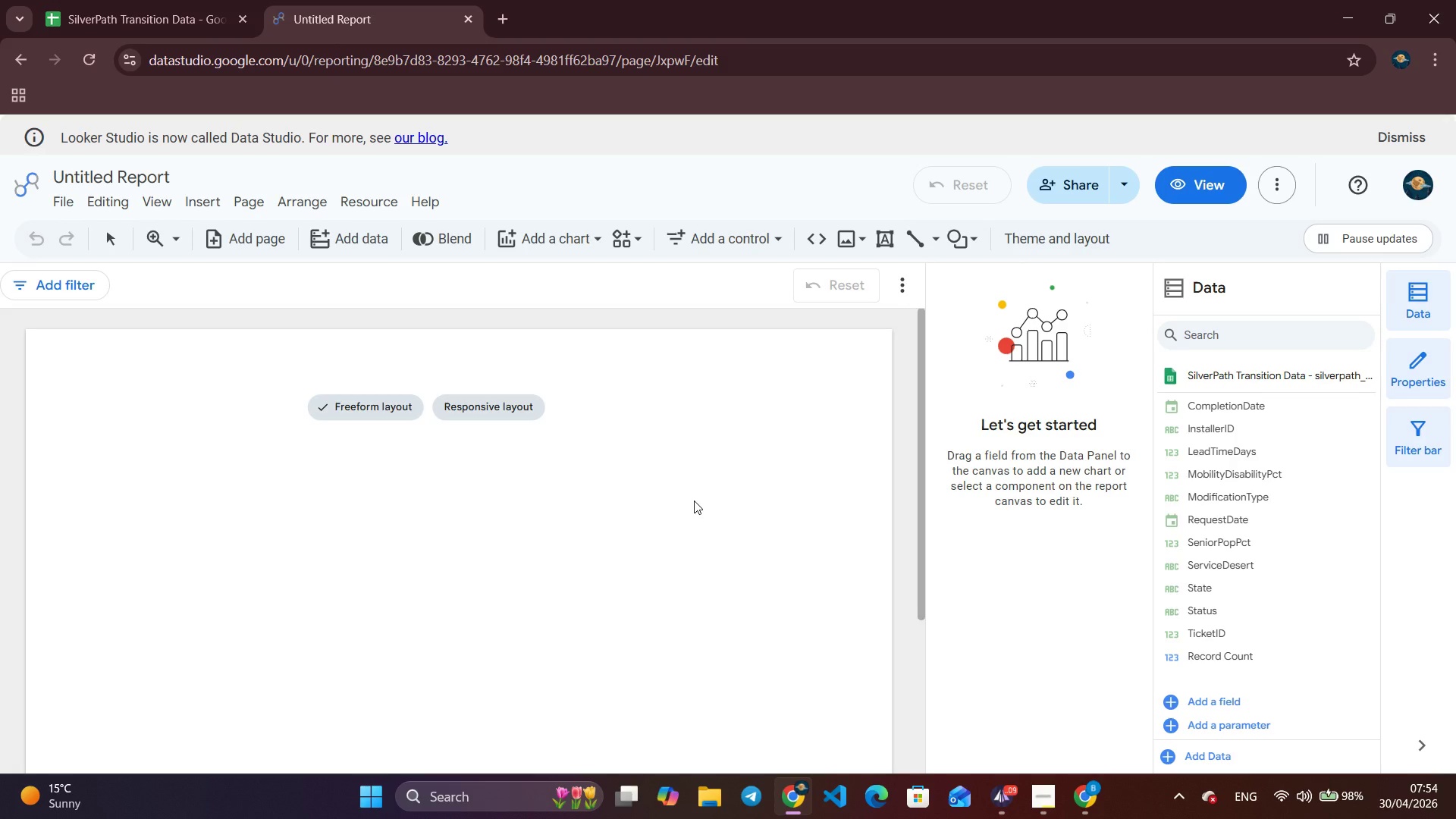 
left_click([1038, 796])